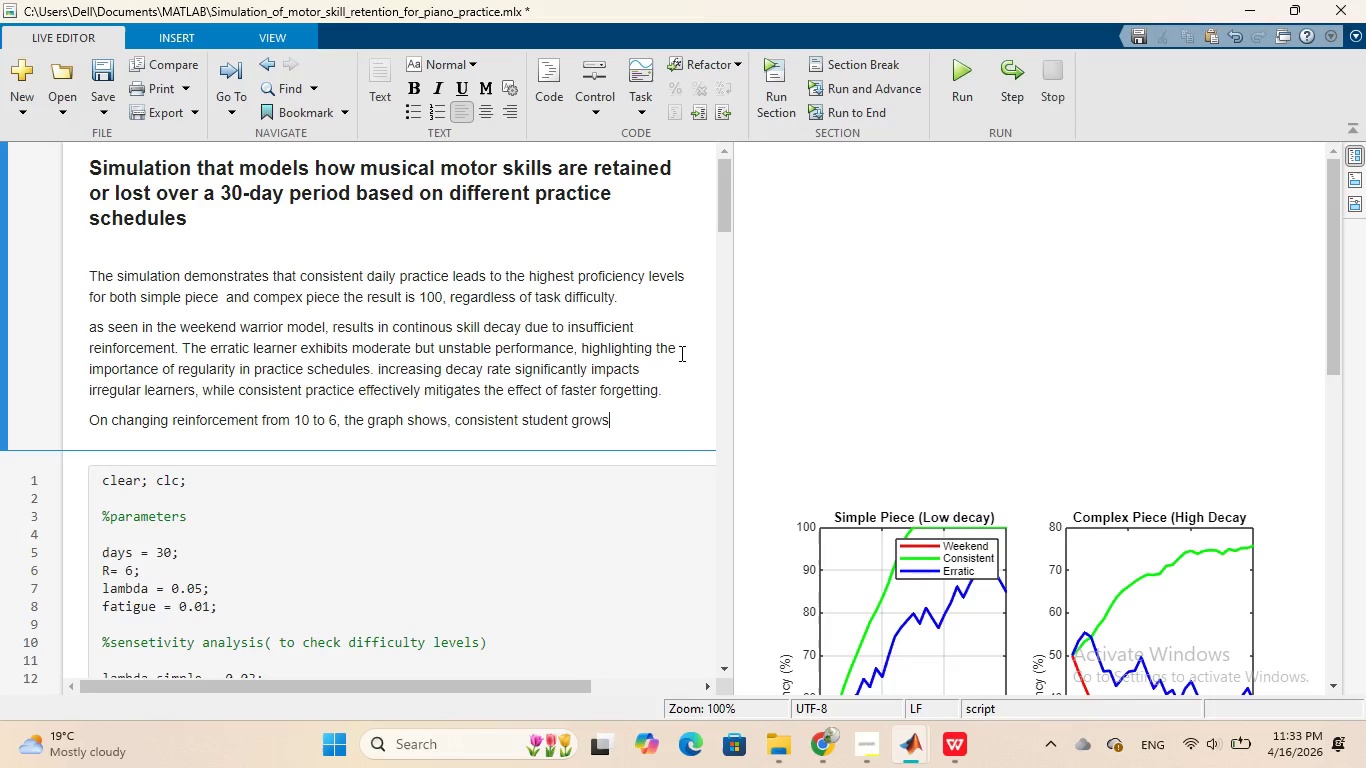 
key(Space)
 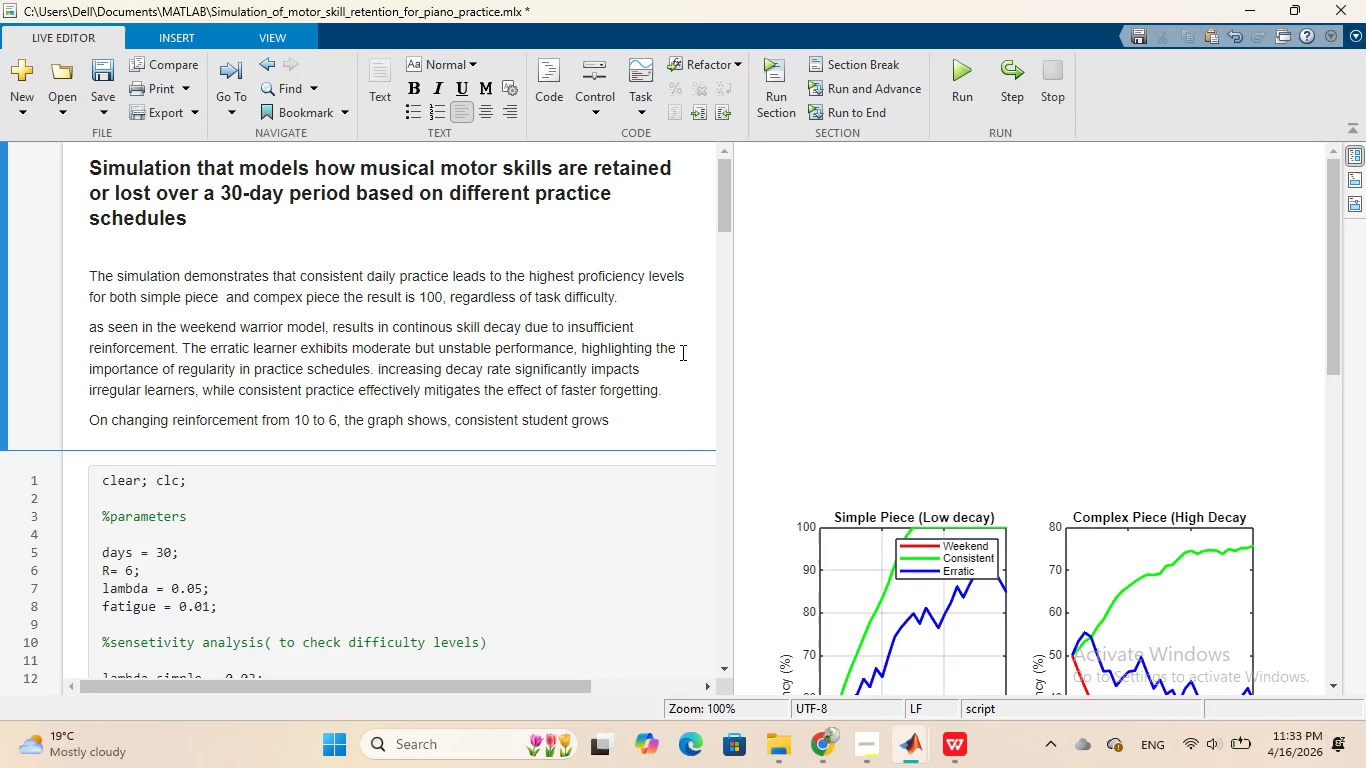 
wait(7.55)
 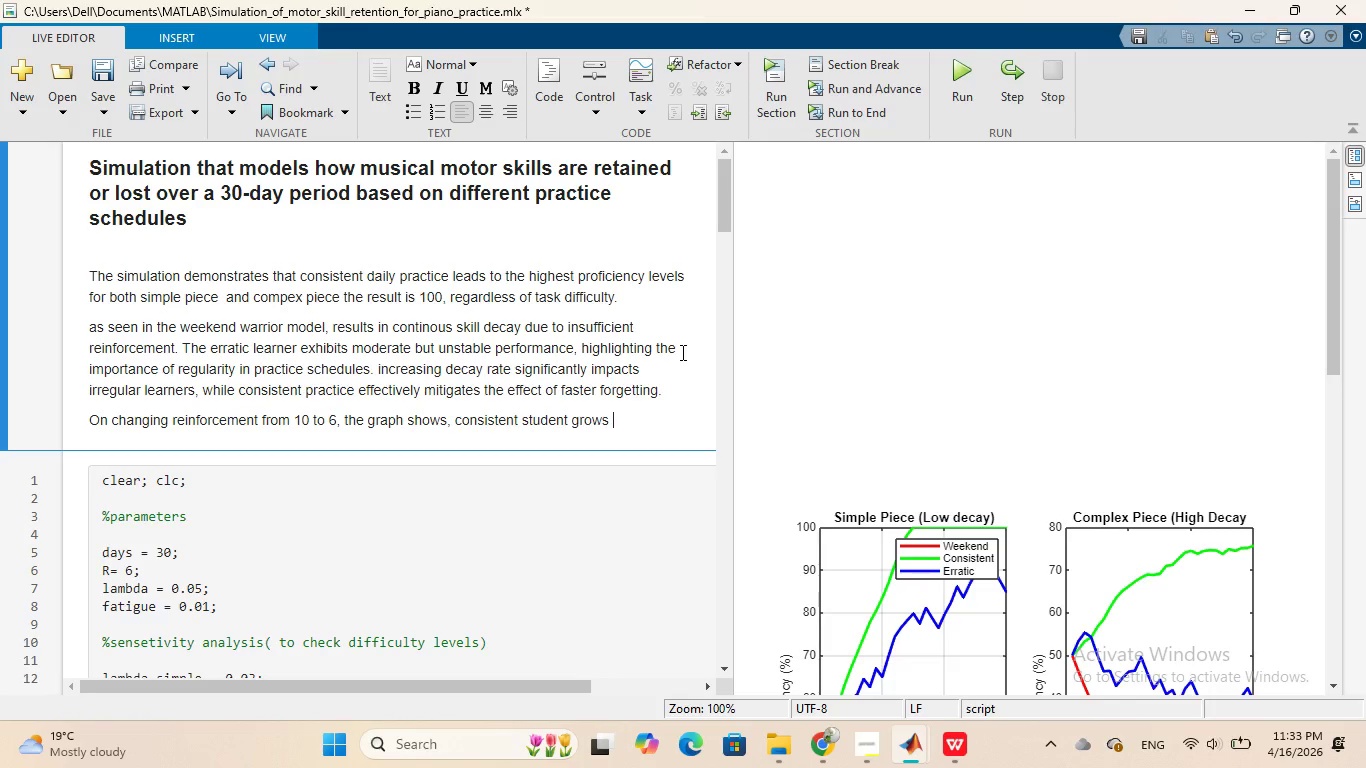 
type(and it )
 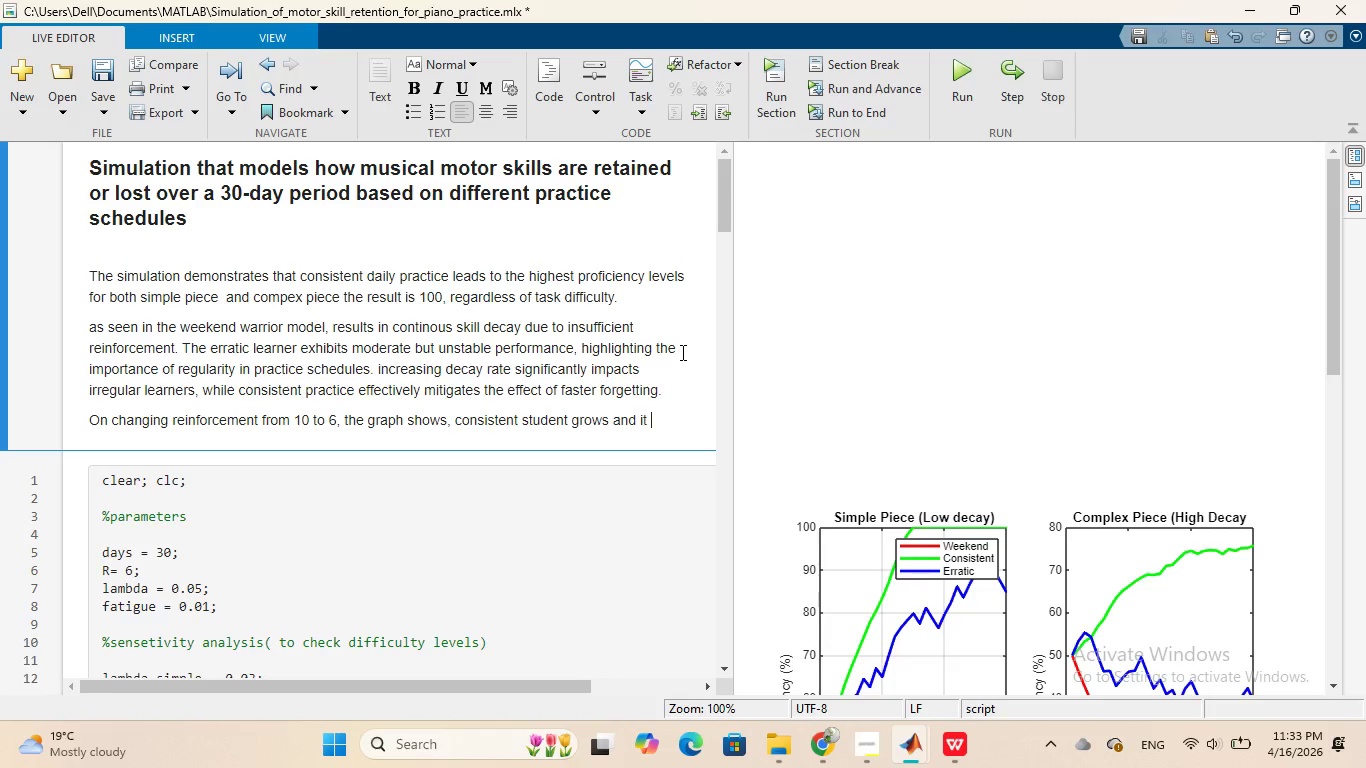 
wait(14.84)
 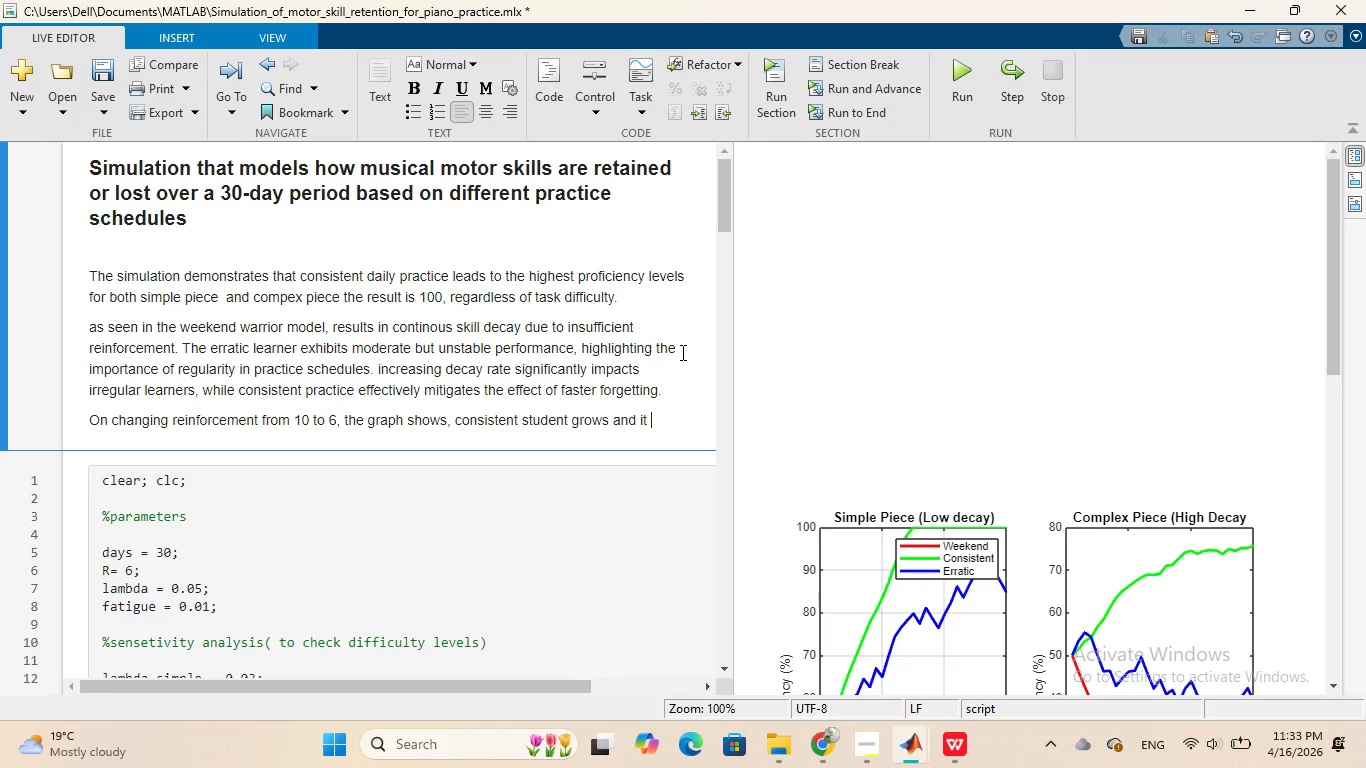 
type(mitigst)
key(Backspace)
key(Backspace)
type(ates from early reaching 100. )
 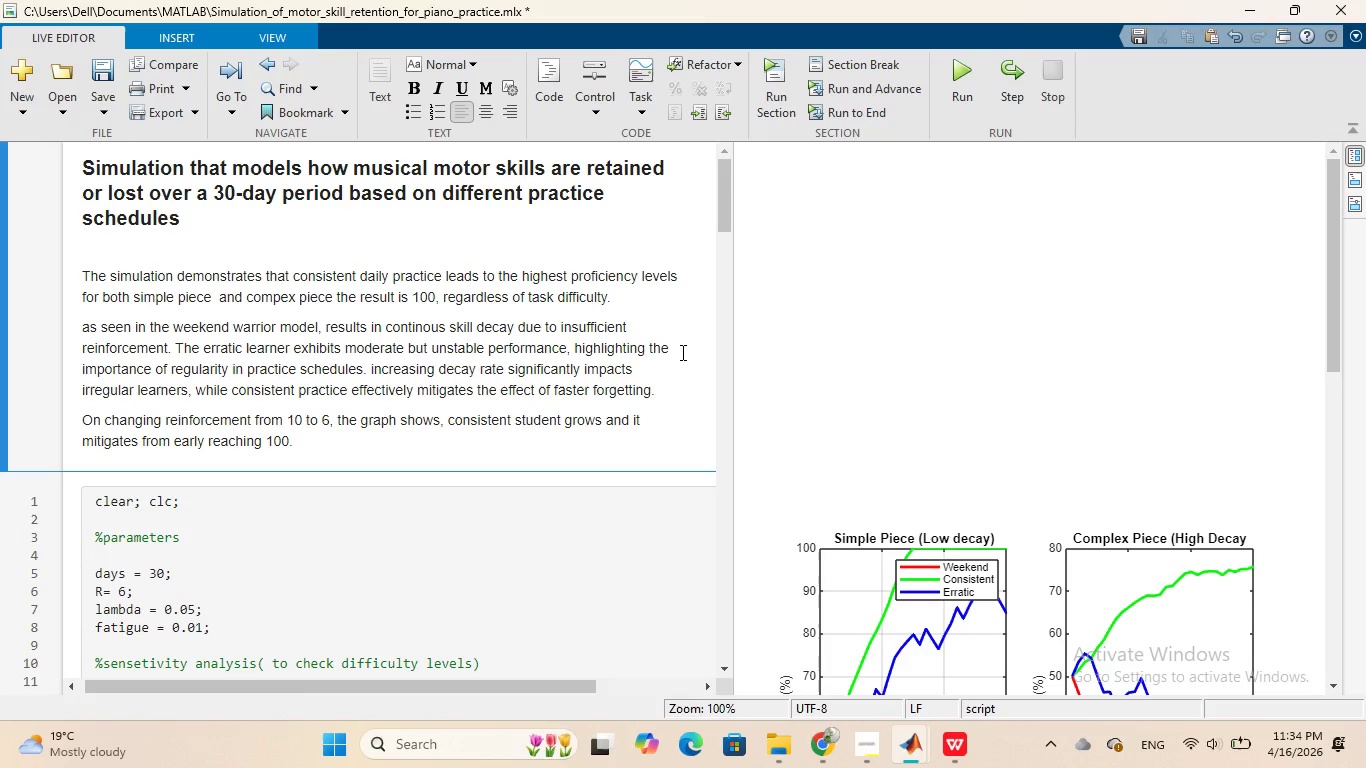 
key(Shift+Enter)
 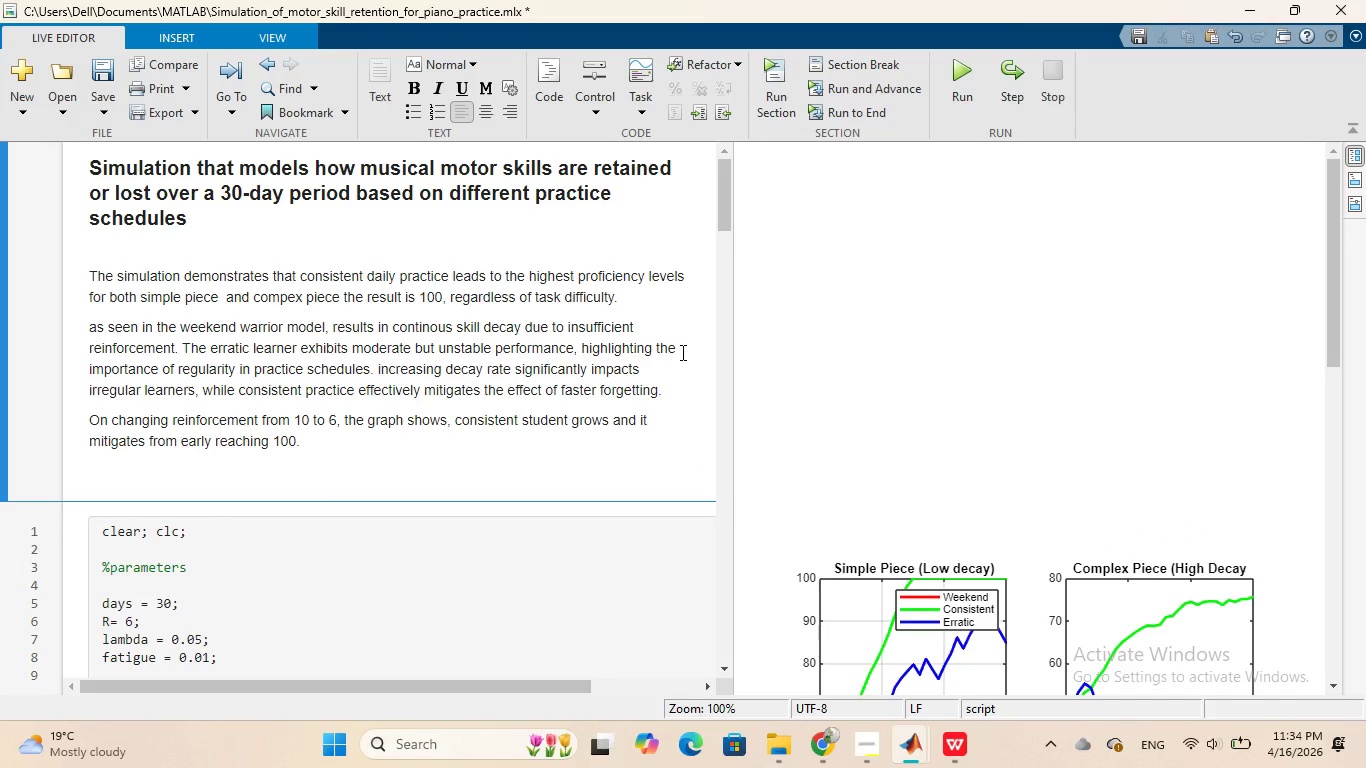 
type(Beisdes ths)
key(Backspace)
type(at )
 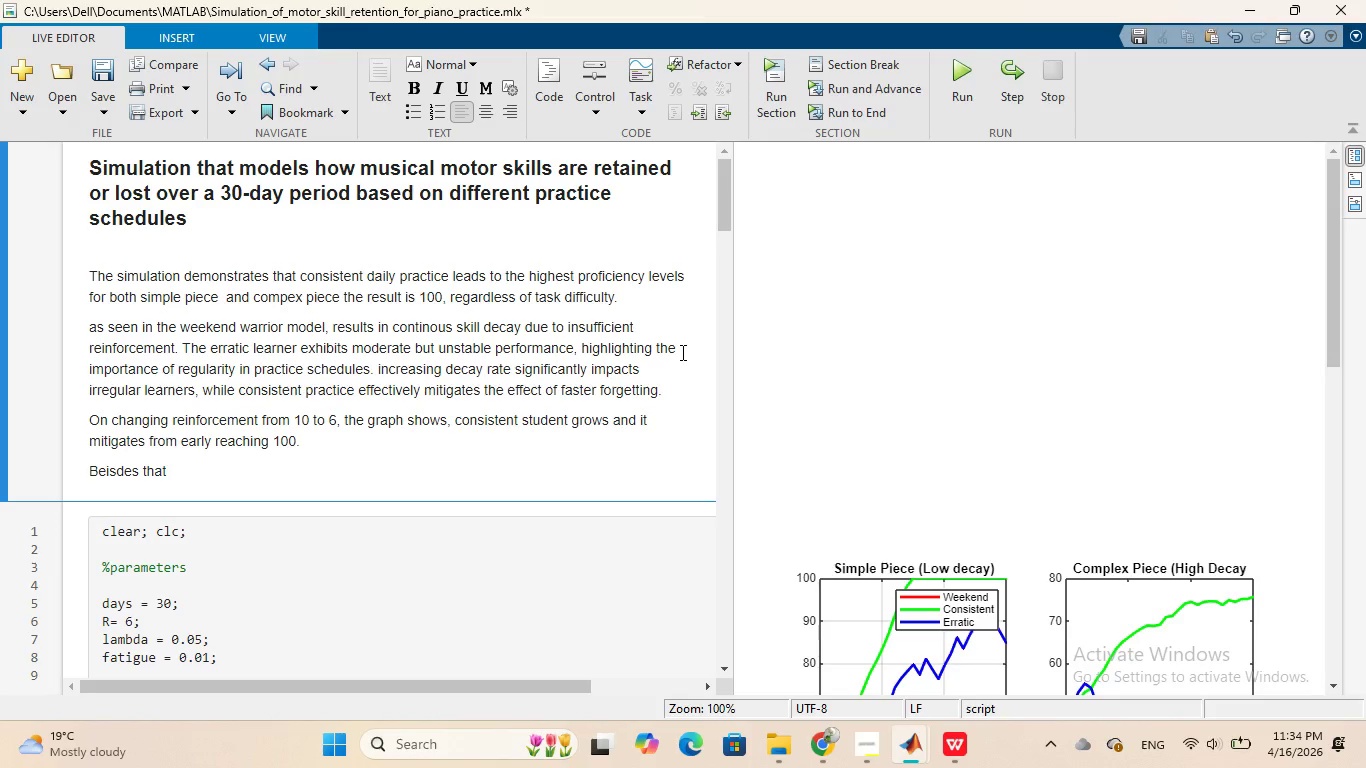 
type(when fatigue )
 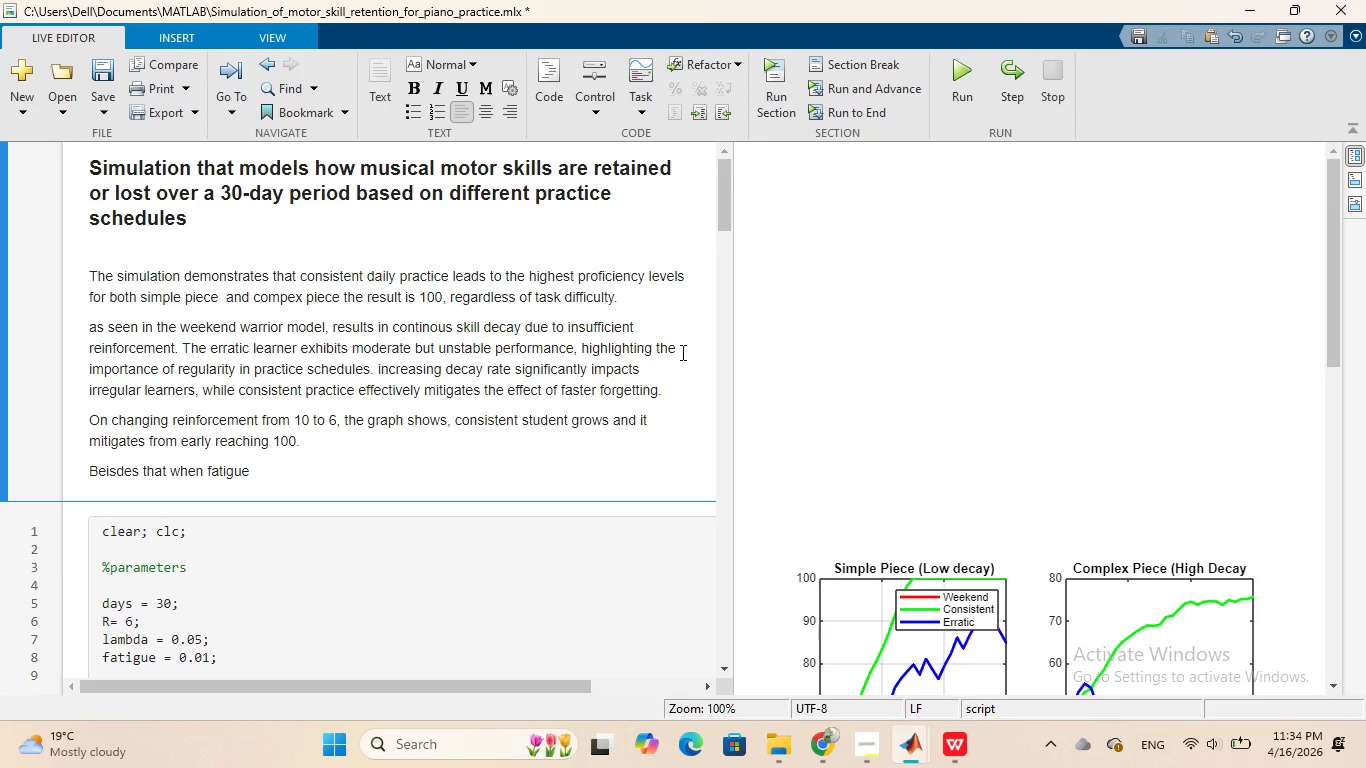 
type(value decreases rom 0.02 to 0.01)
 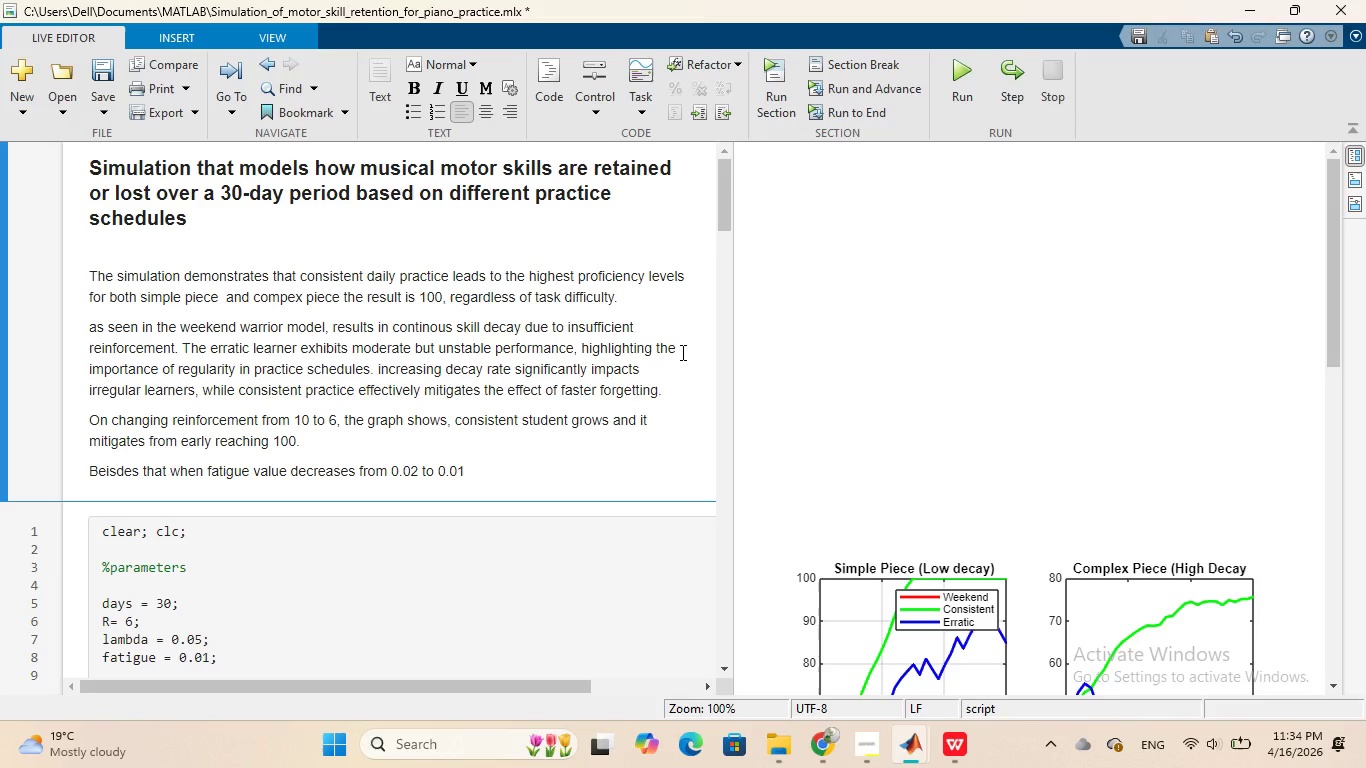 
hold_key(key=F, duration=0.31)
 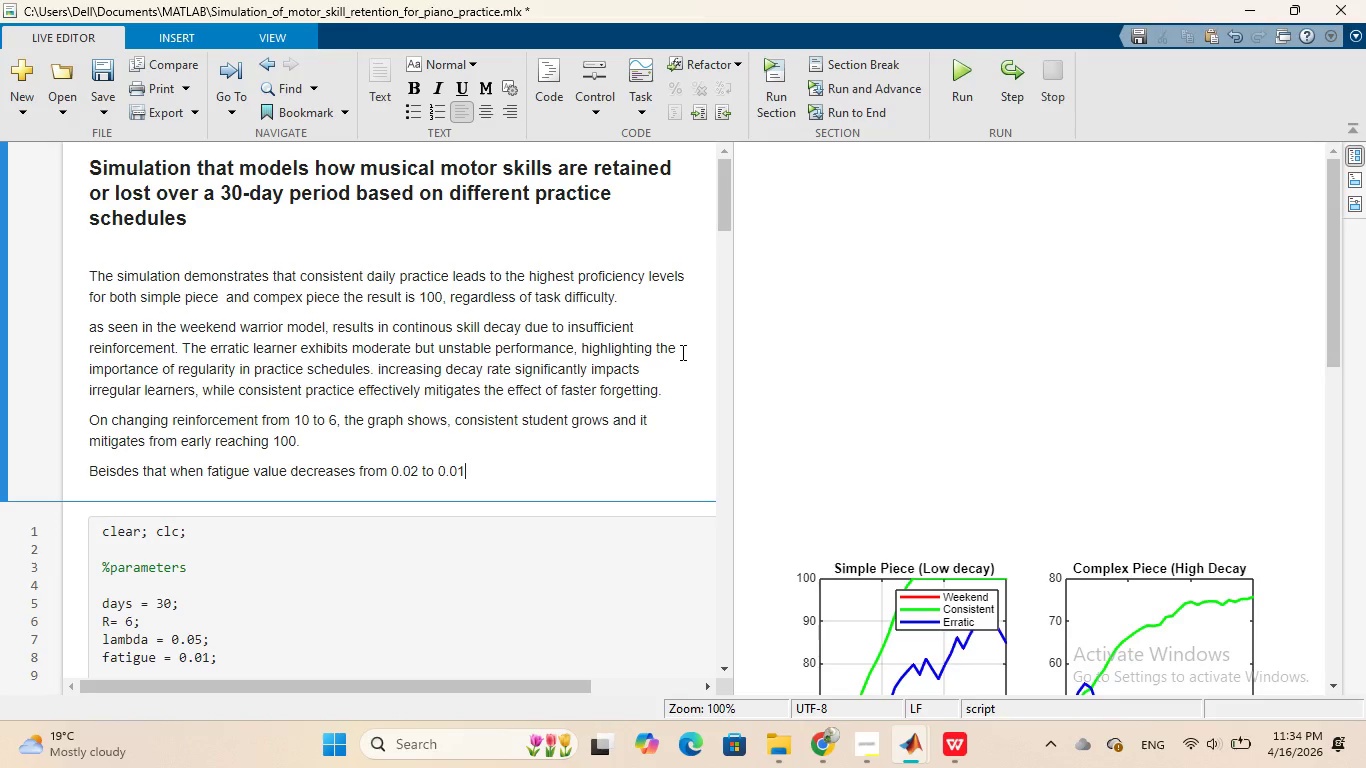 
wait(8.59)
 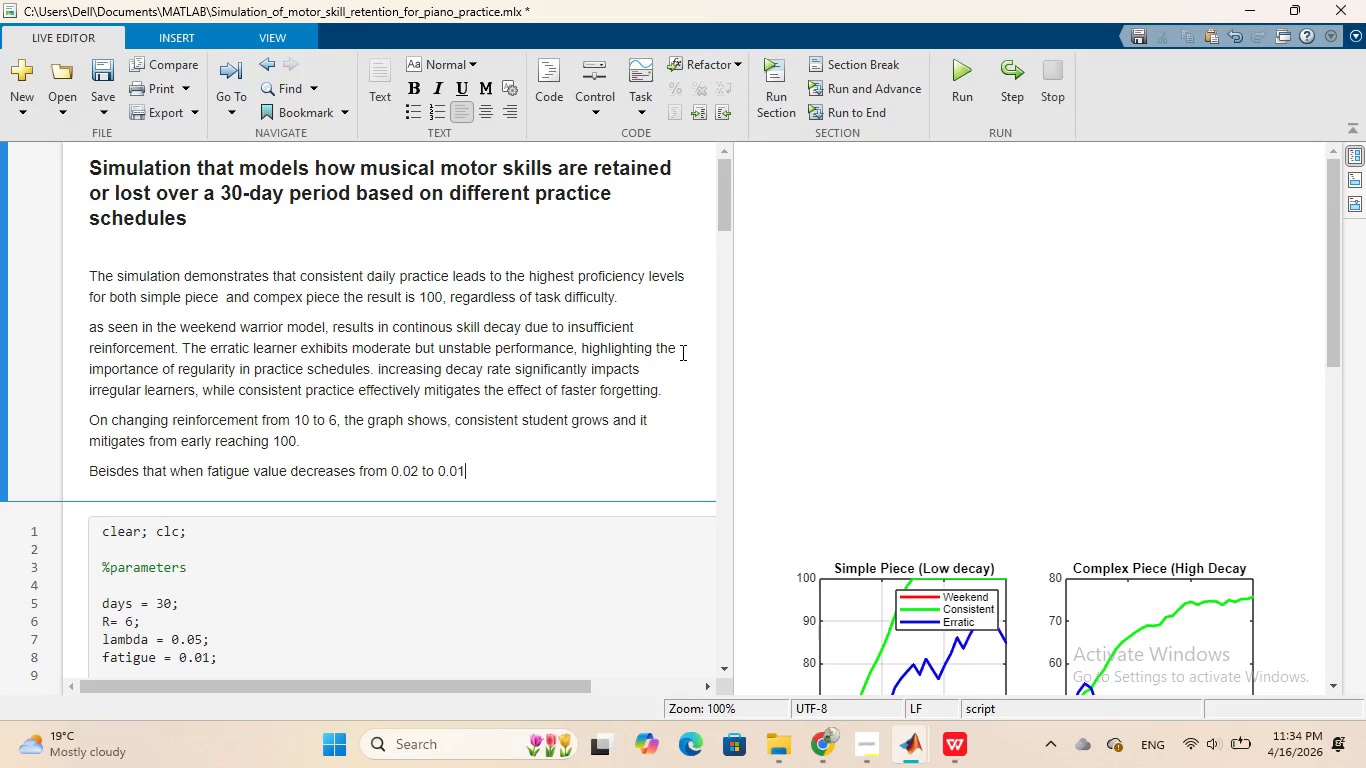 
type( we an see the trend of weekend sti)
key(Backspace)
type(udent that drop->spike a little->)
 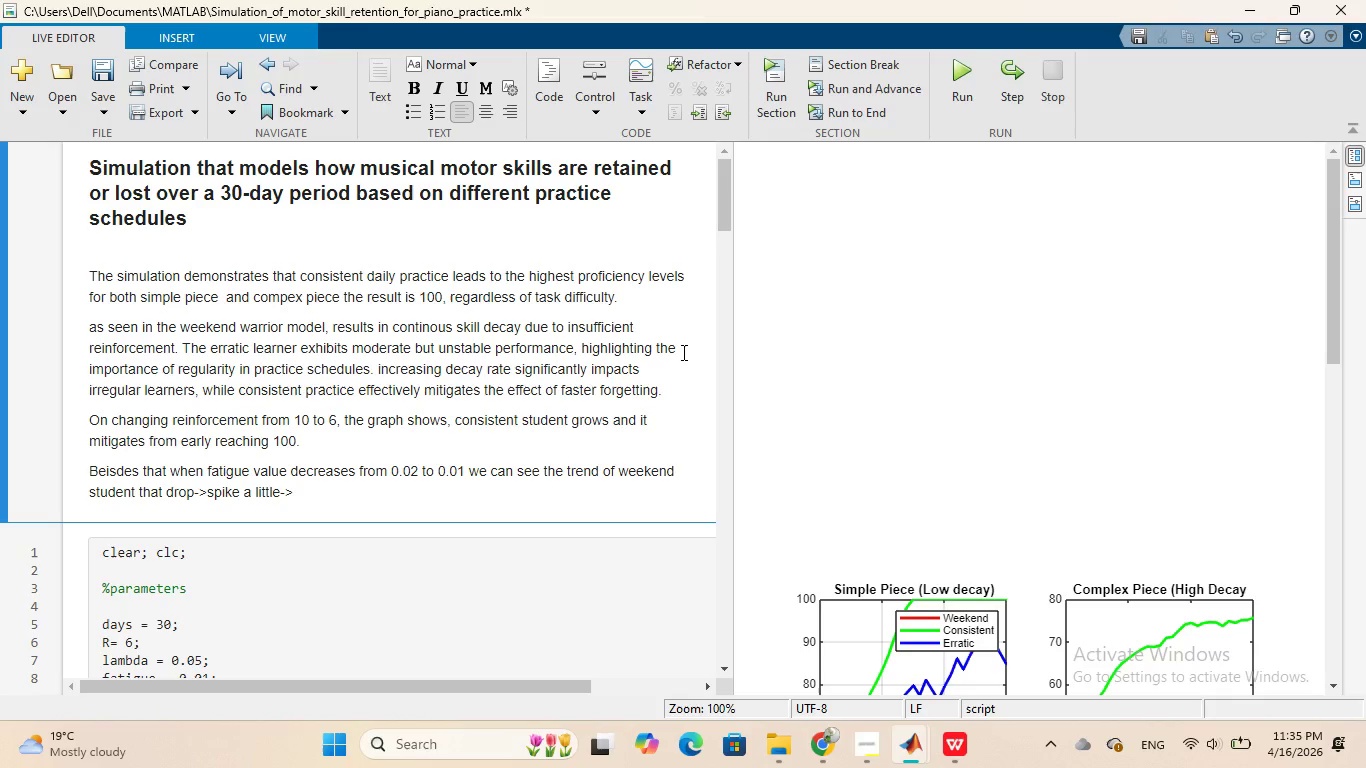 
hold_key(key=C, duration=0.34)
 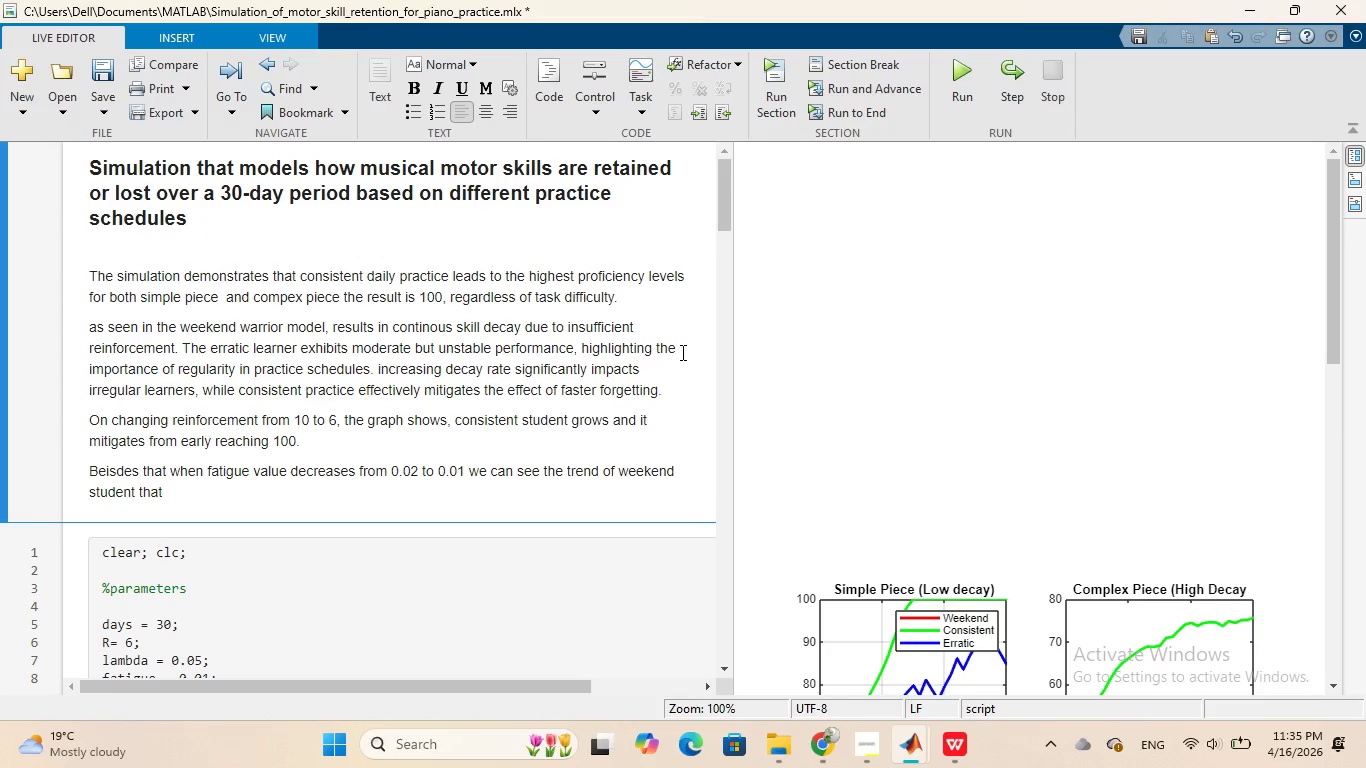 
type(drop->spike a little)
 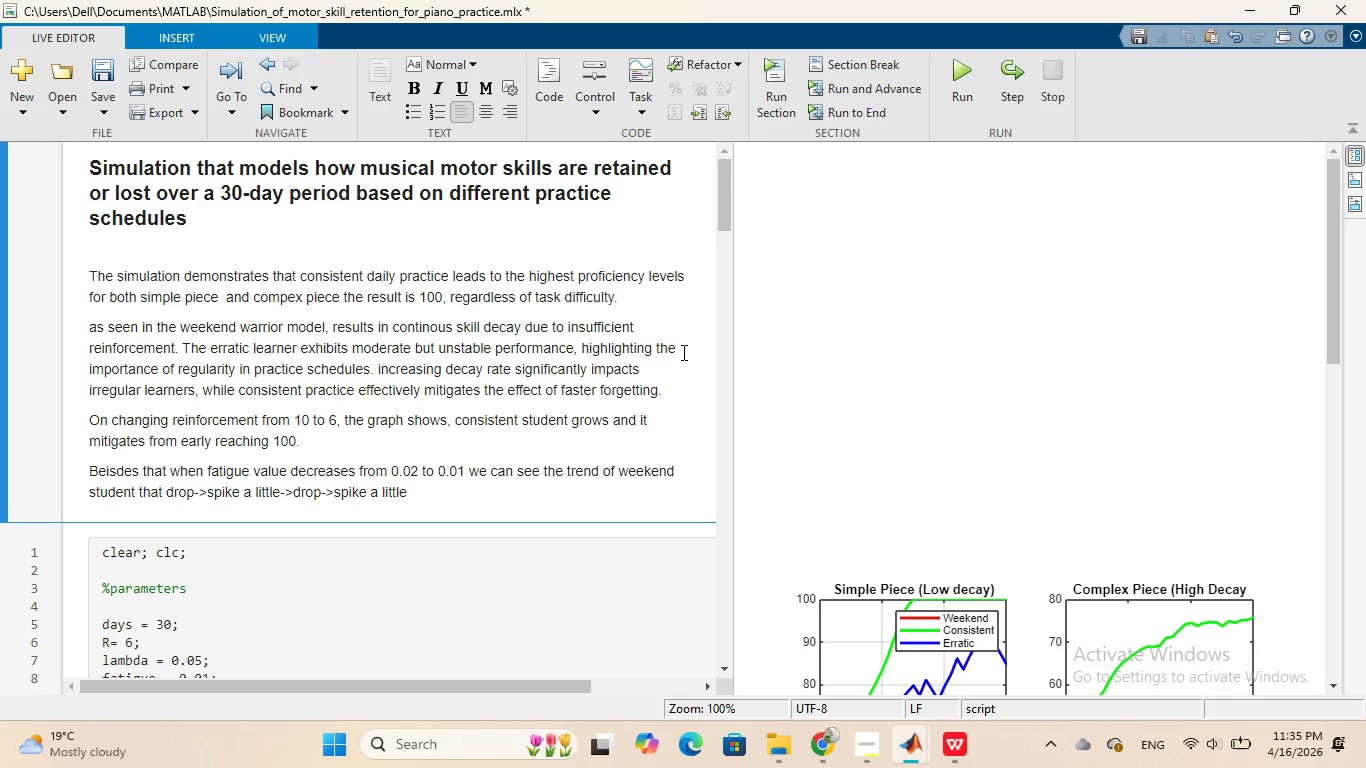 
key(Period)
 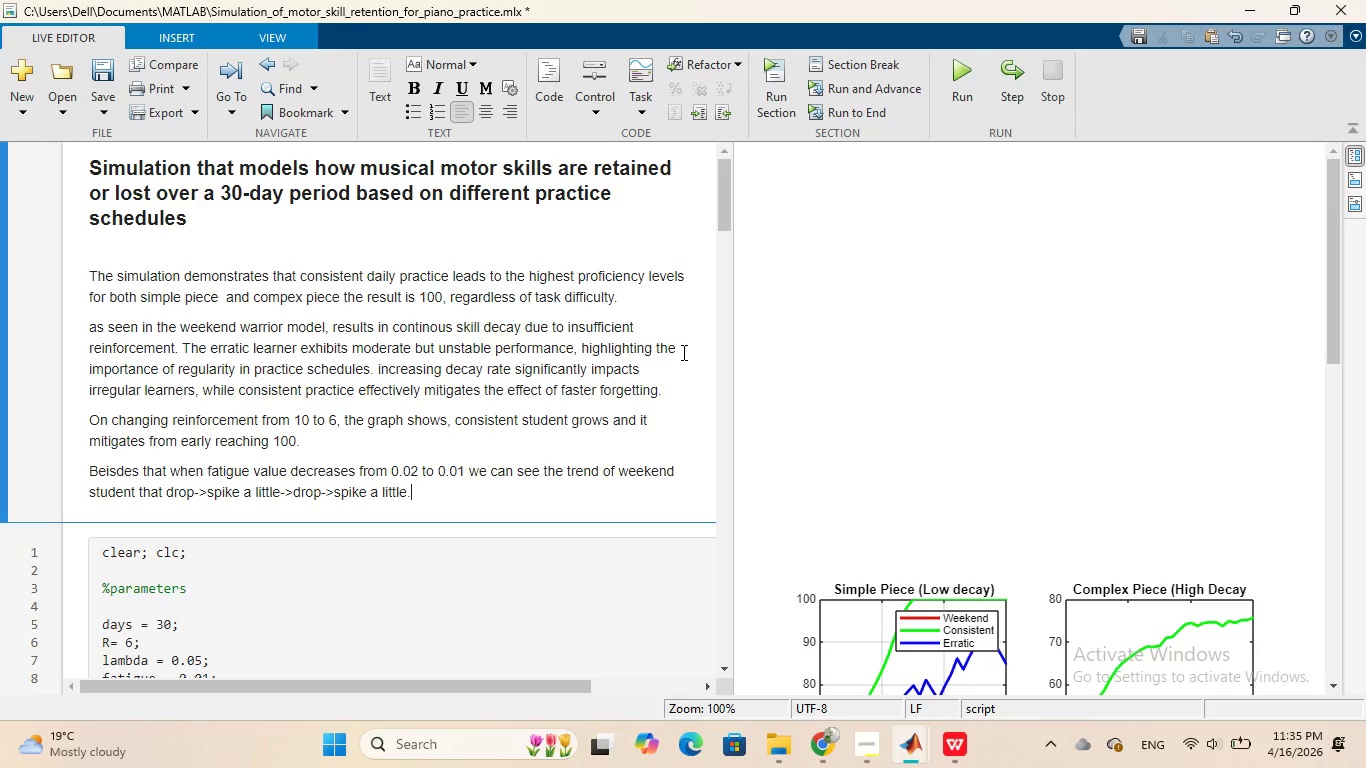 
key(Shift+Enter)
 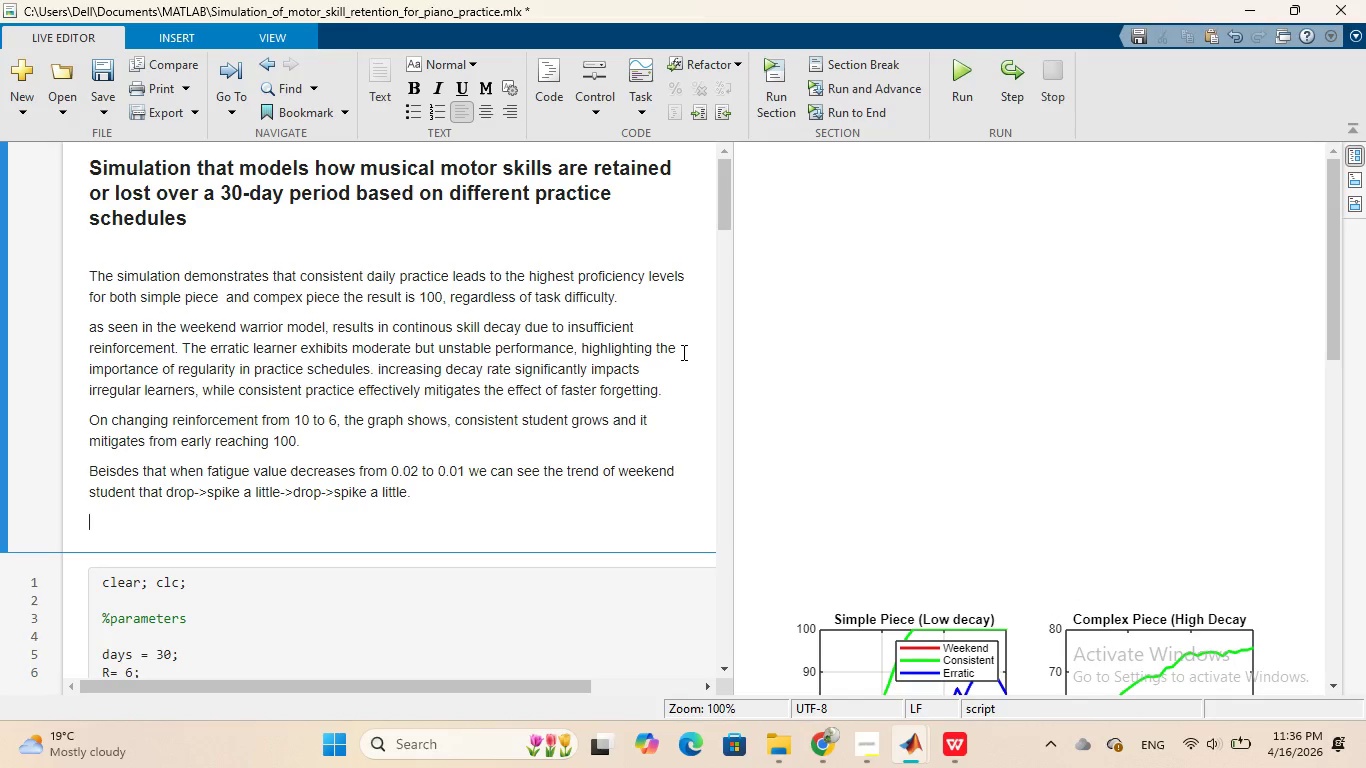 
wait(8.58)
 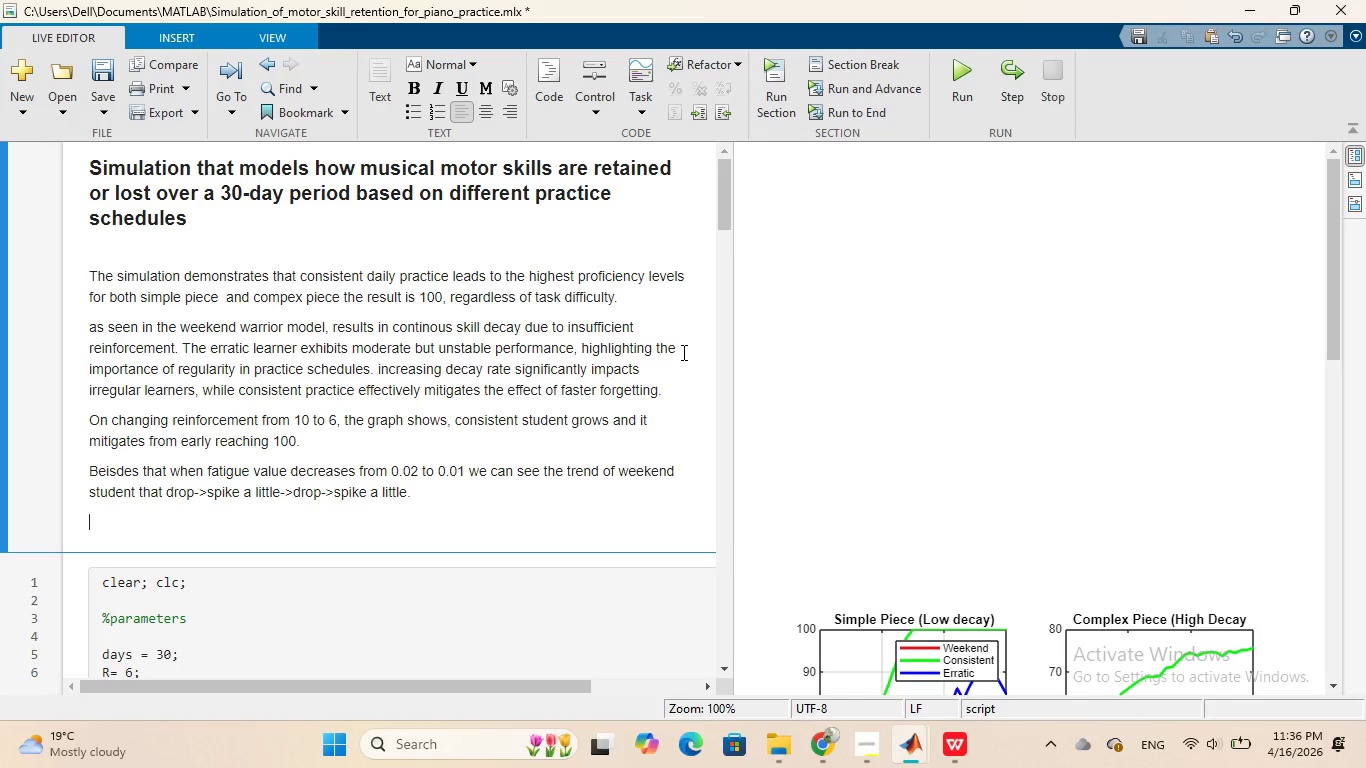 
scroll: coordinate [1080, 322], scroll_direction: down, amount: 10.0
 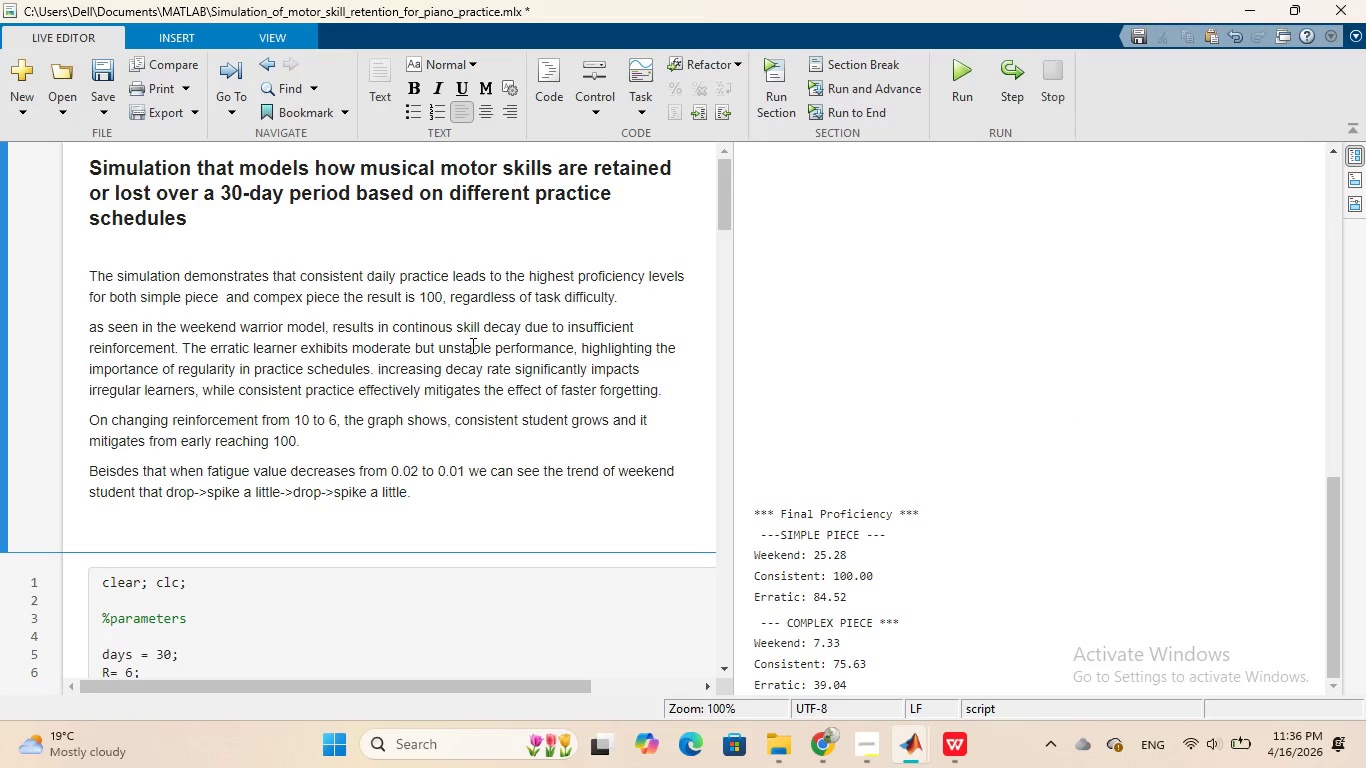 
wait(17.33)
 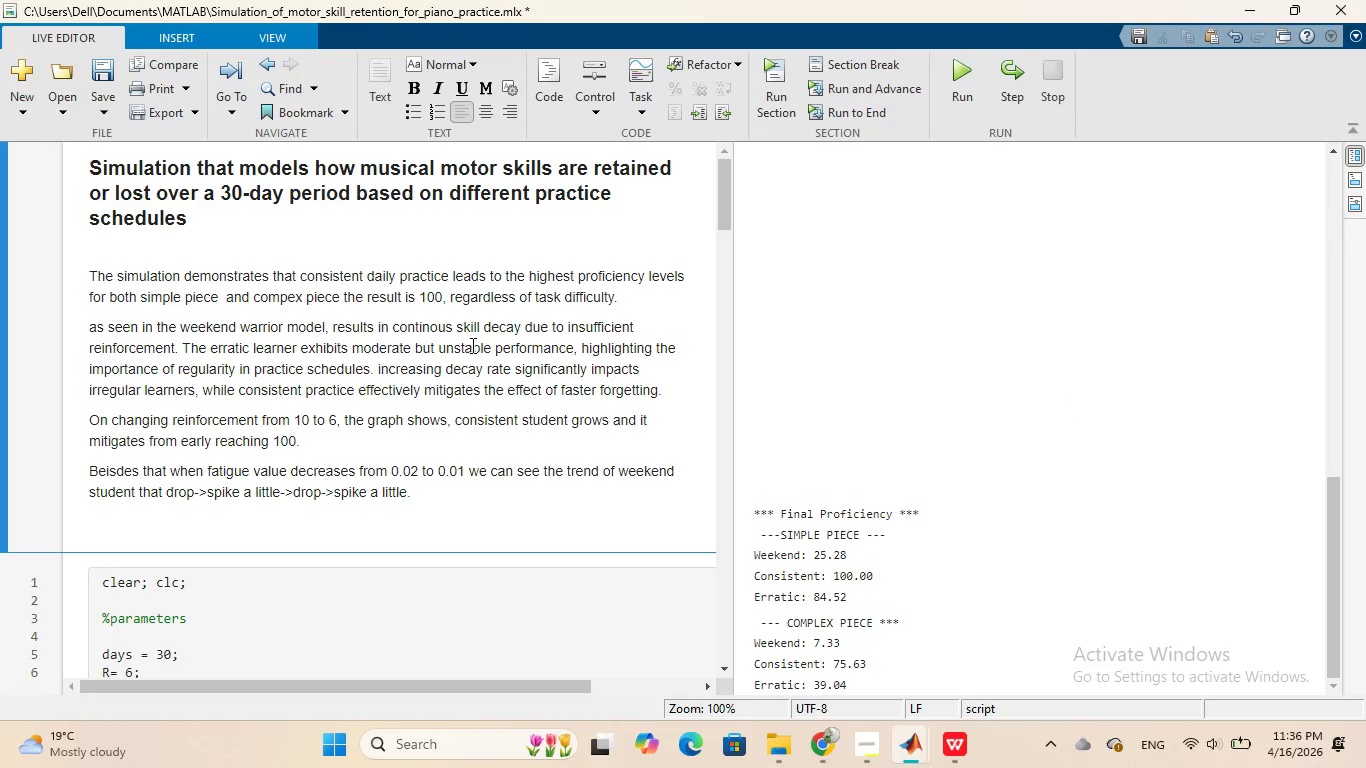 
key(CapsLock)
 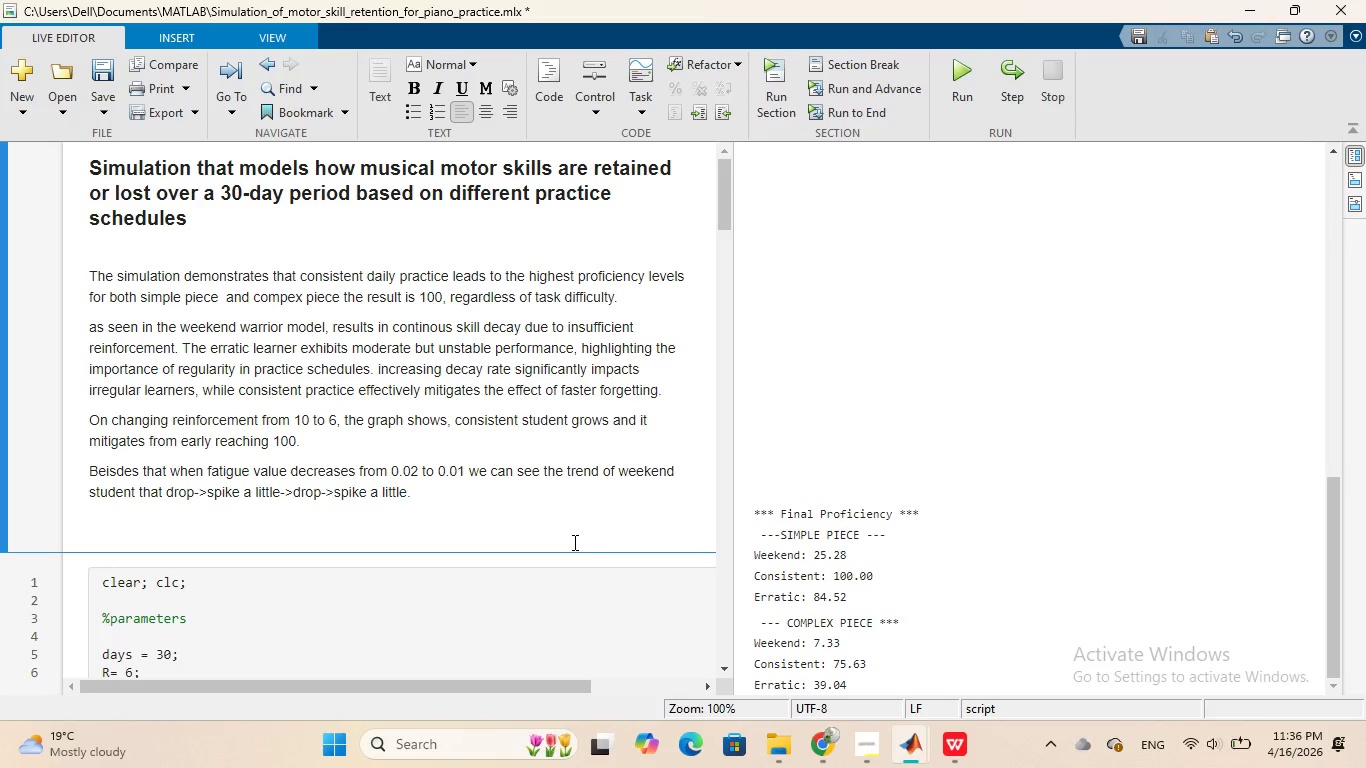 
wait(20.69)
 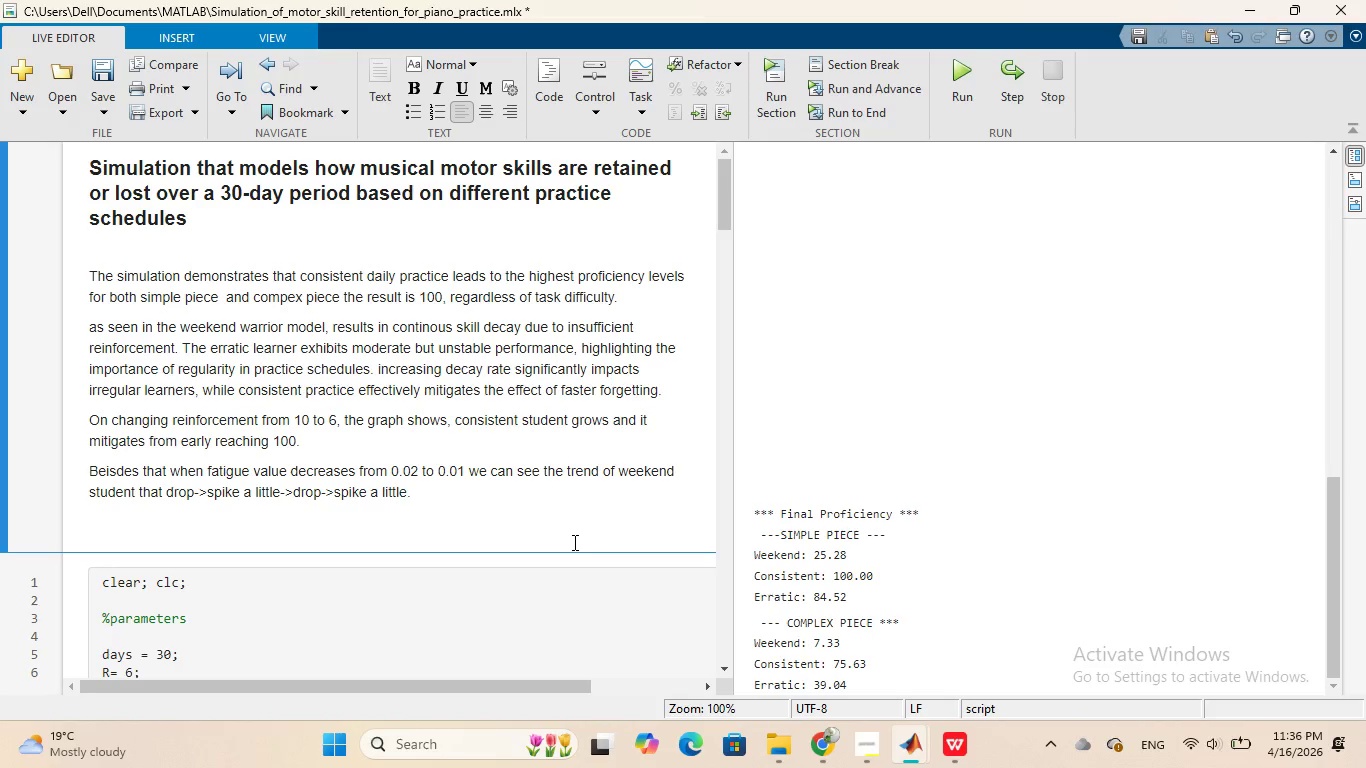 
left_click([287, 476])
 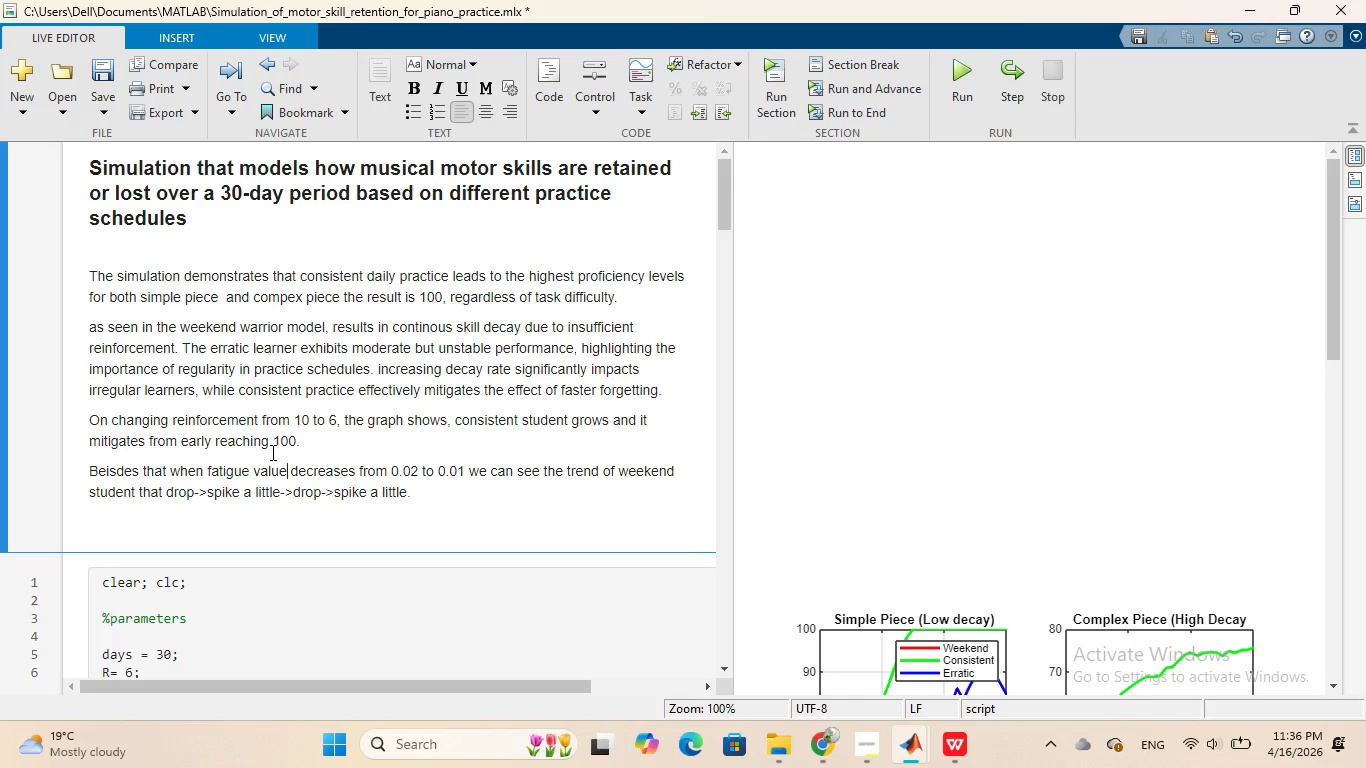 
type(())
 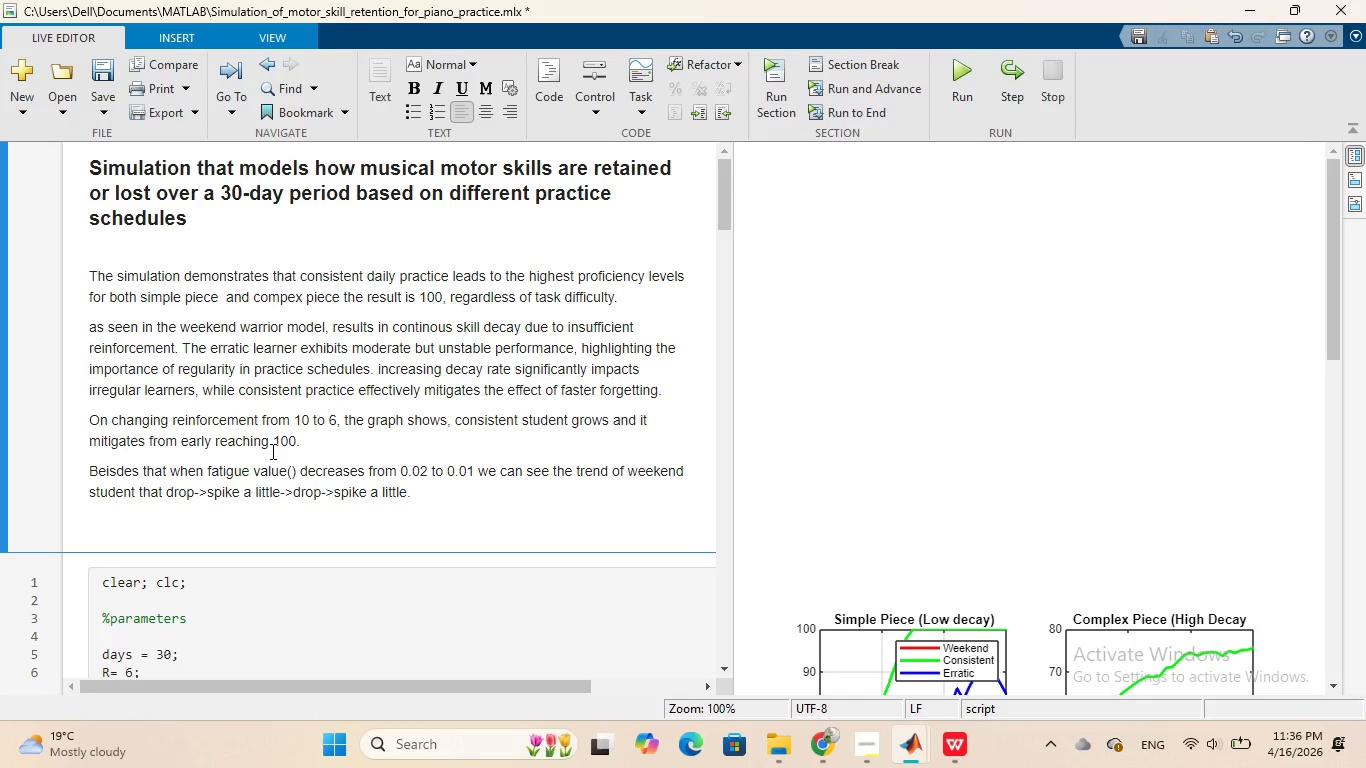 
key(ArrowLeft)
 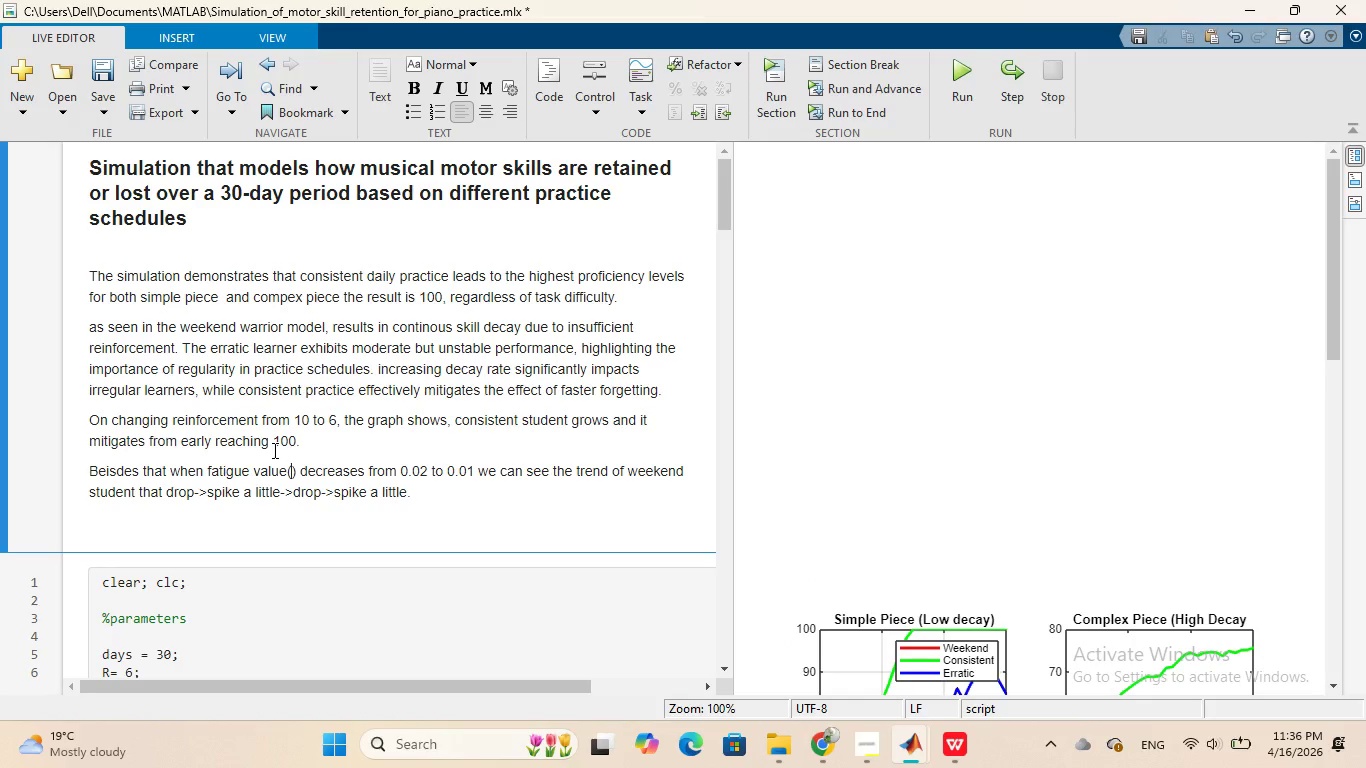 
type(penality)
 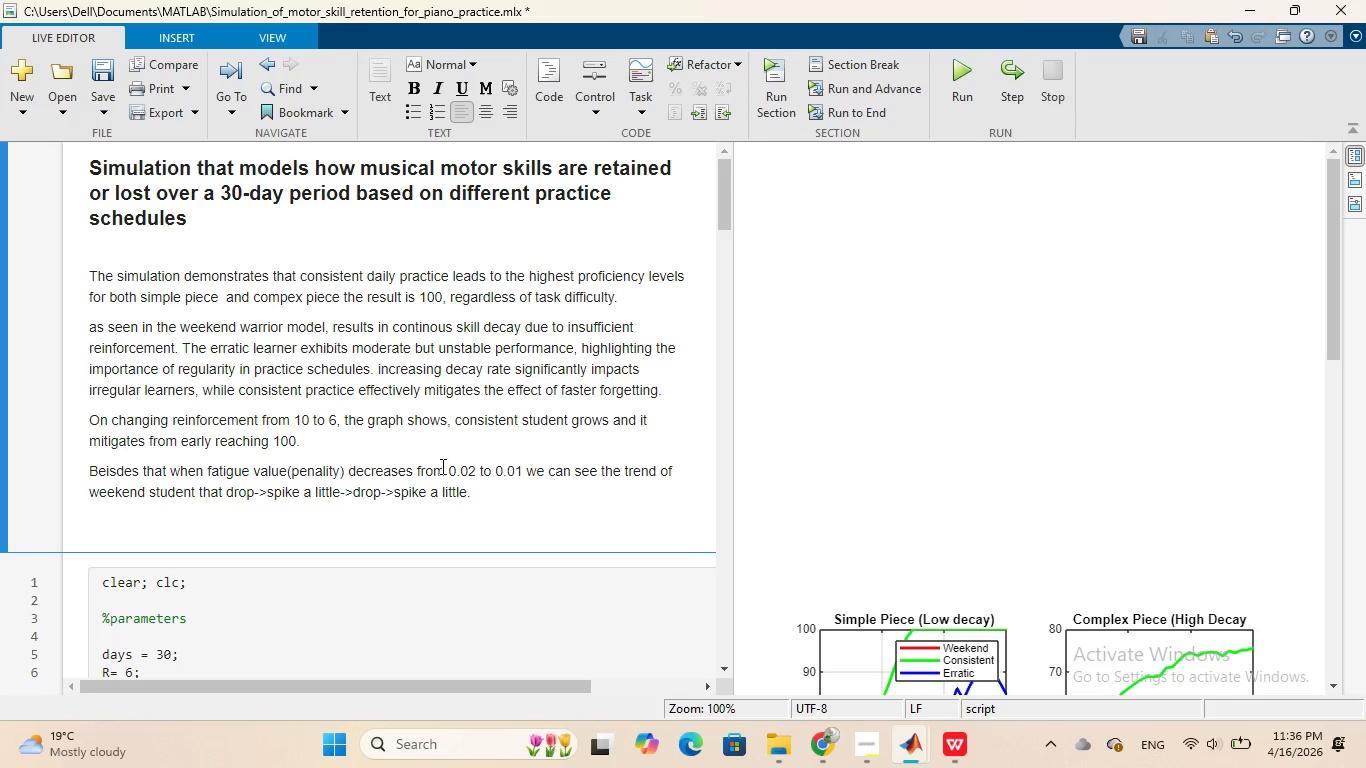 
left_click([490, 493])
 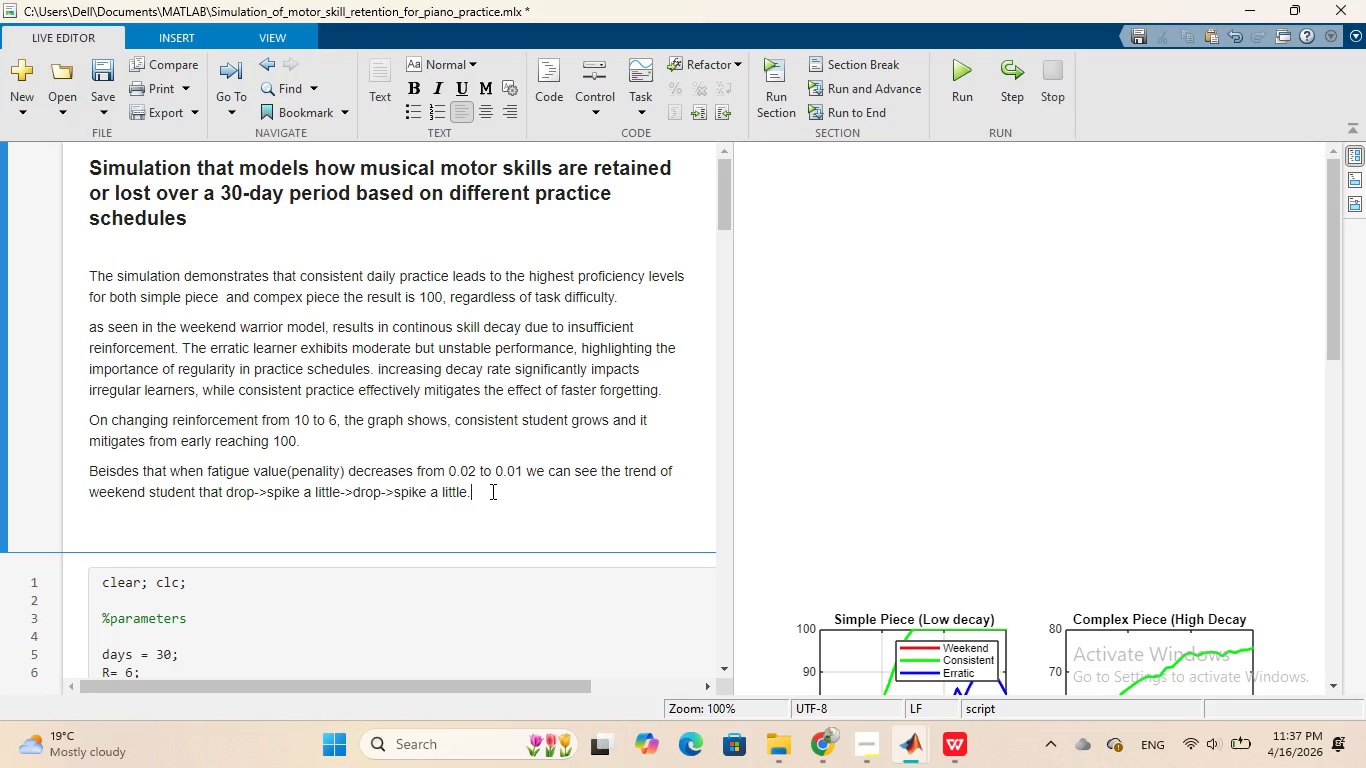 
wait(21.3)
 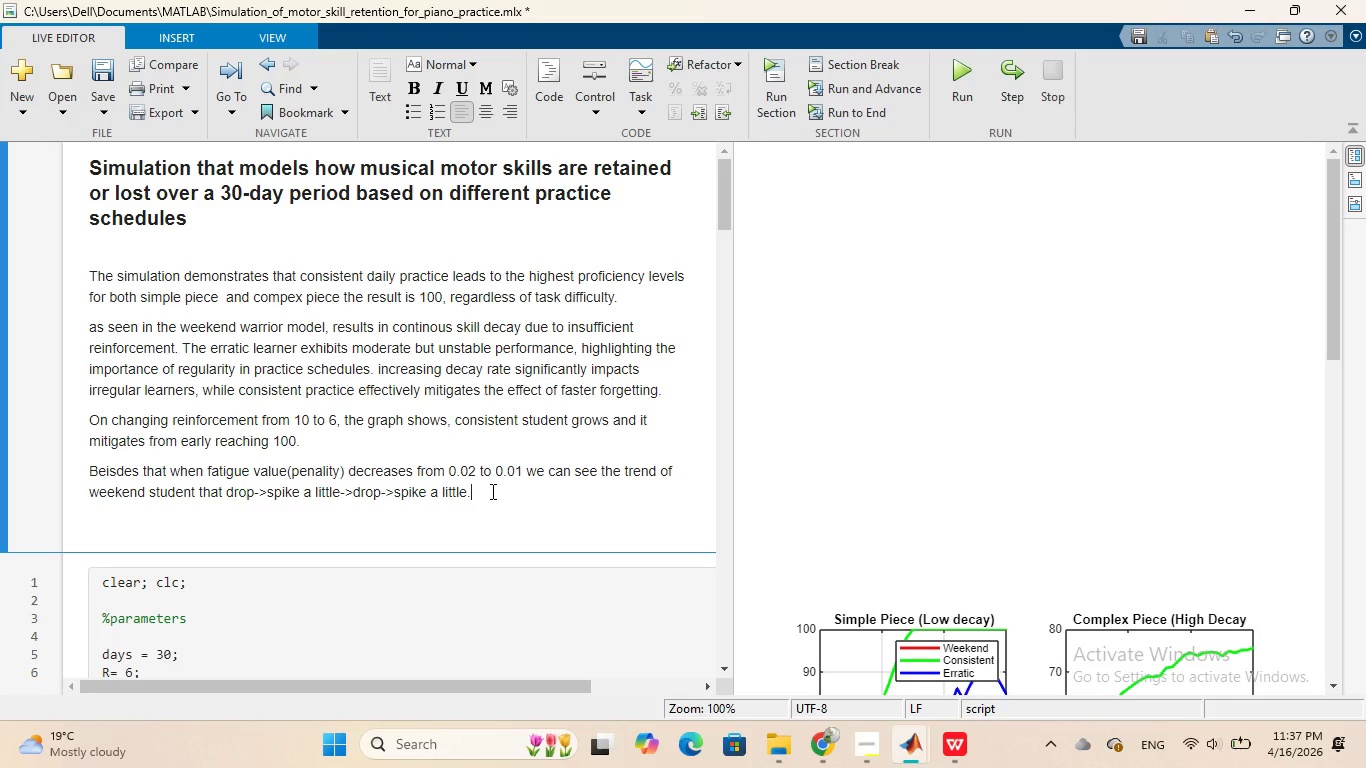 
key(Enter)
 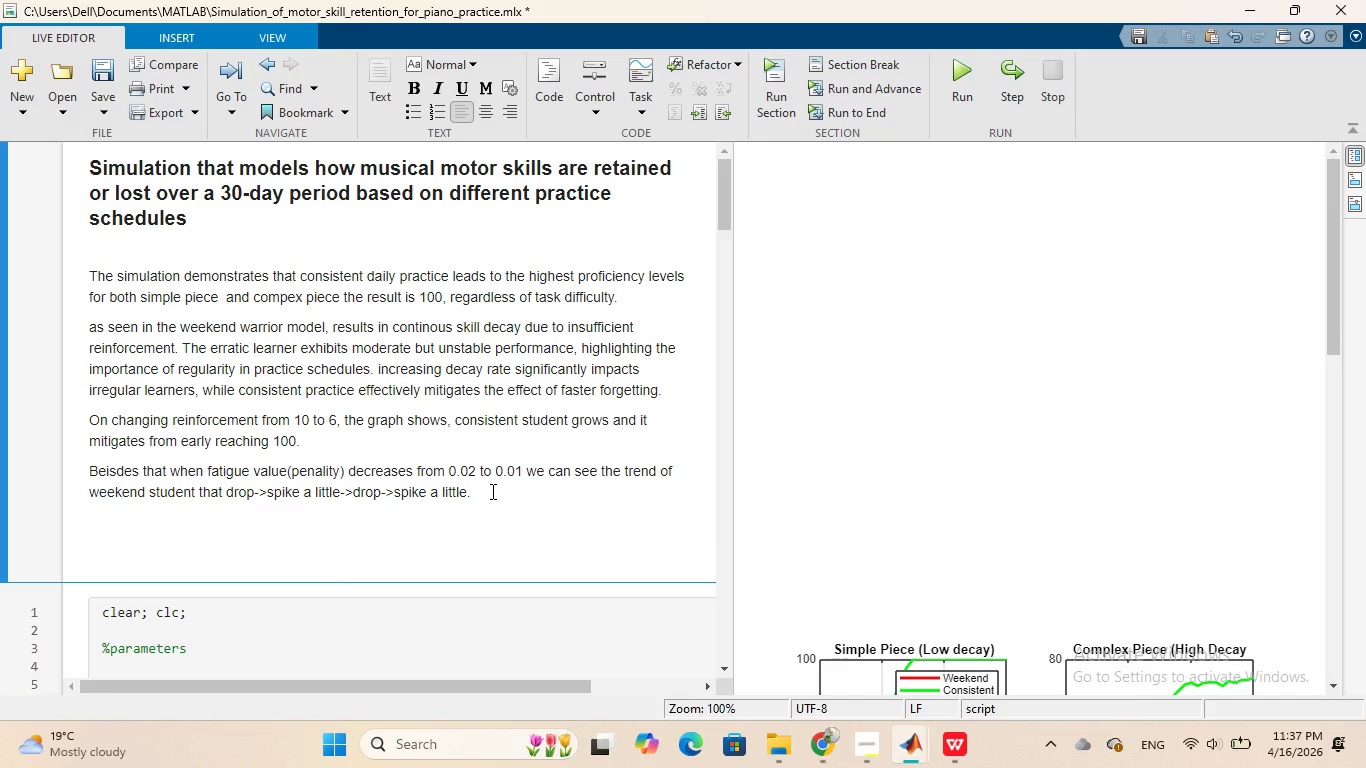 
type(Sensetivity Anals)
key(Backspace)
type(ysis)
 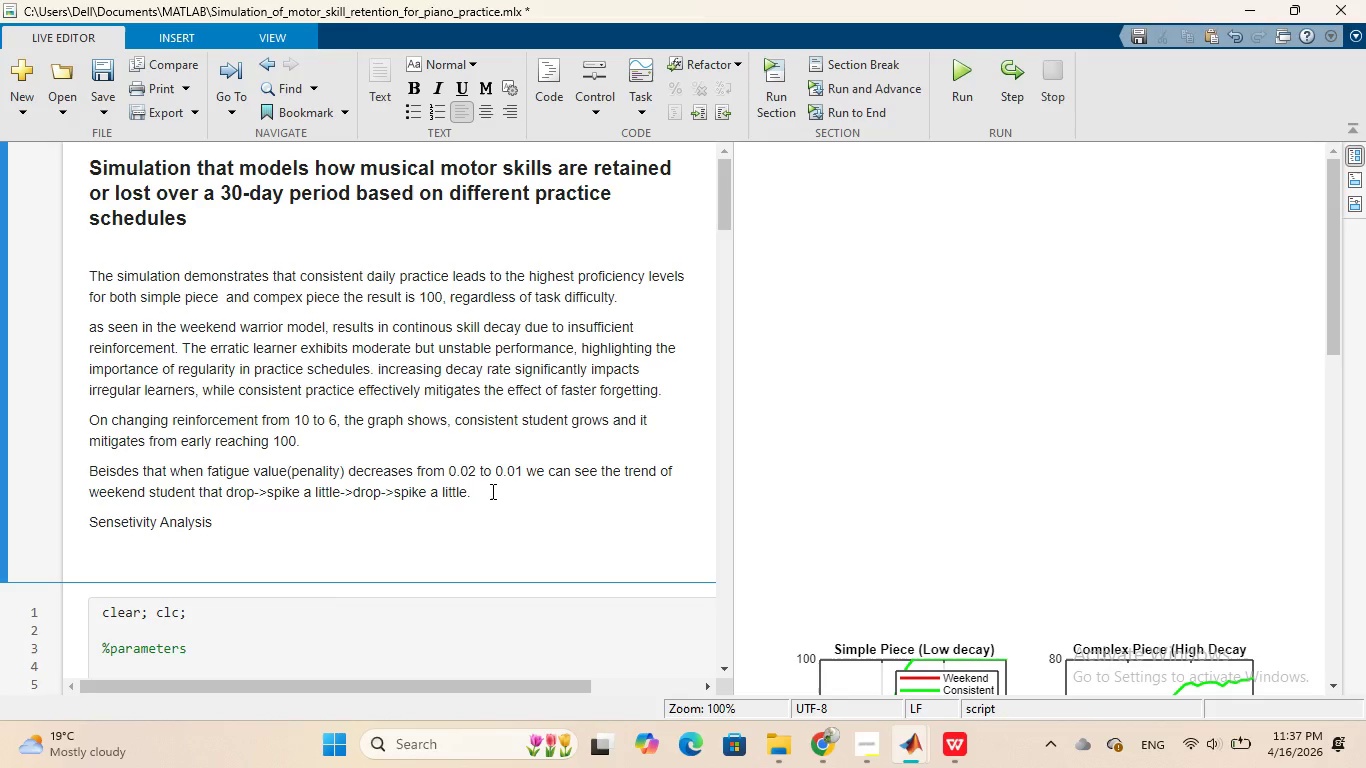 
wait(7.89)
 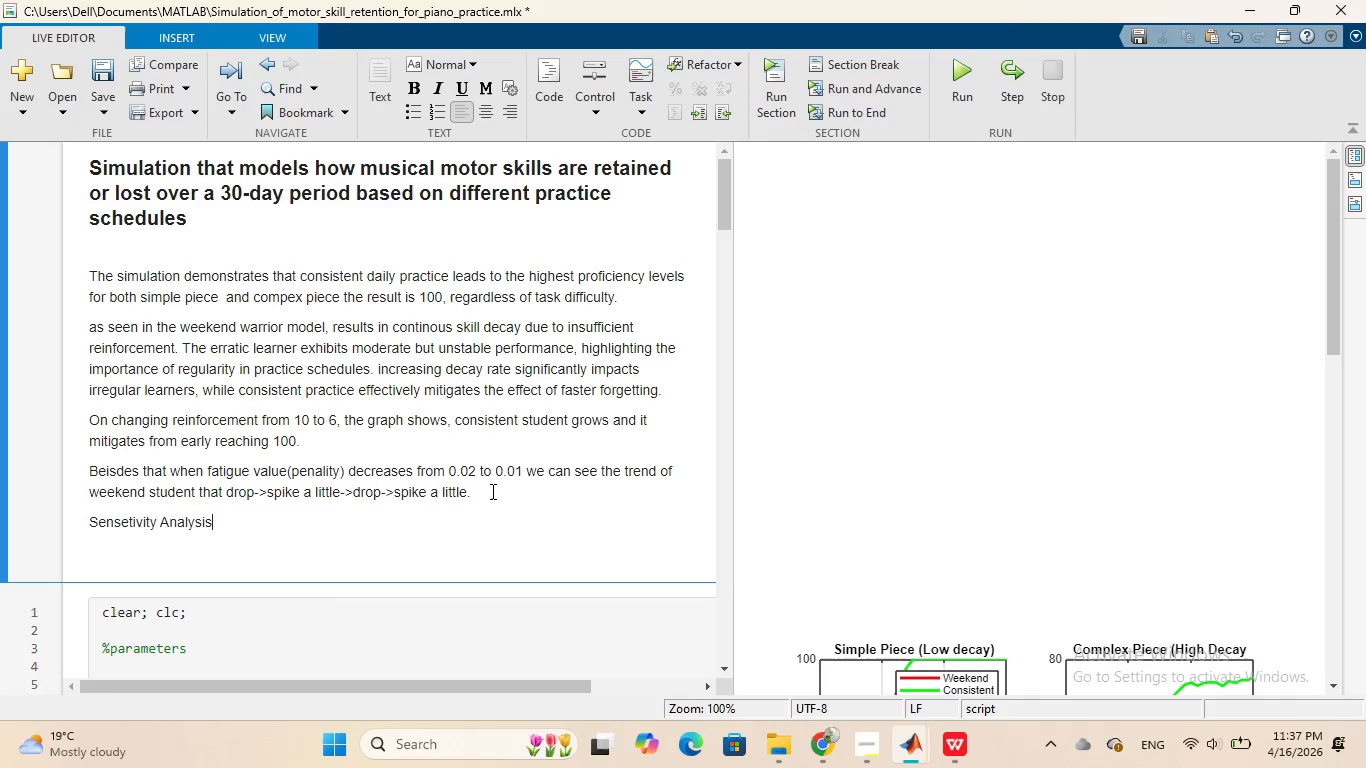 
key(Shift+ShiftRight)
 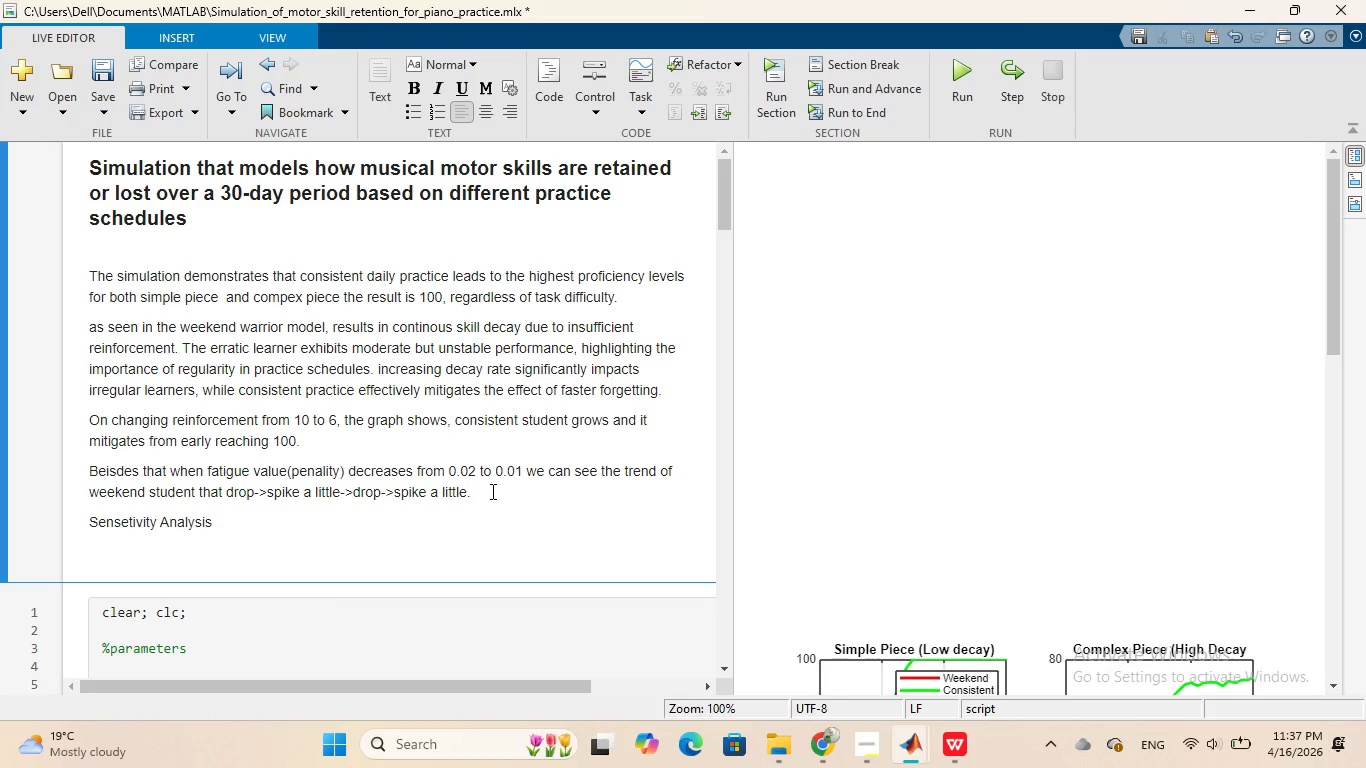 
key(Shift+Semicolon)
 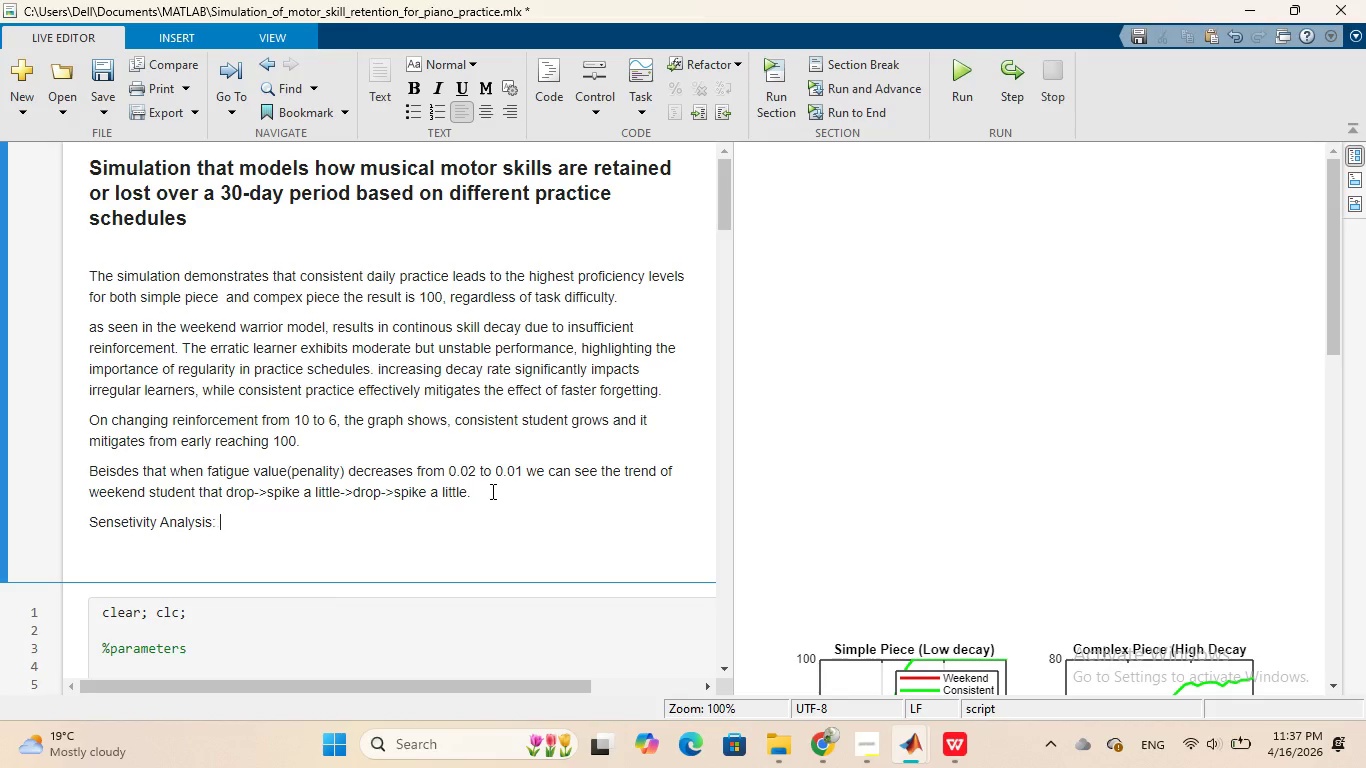 
key(Space)
 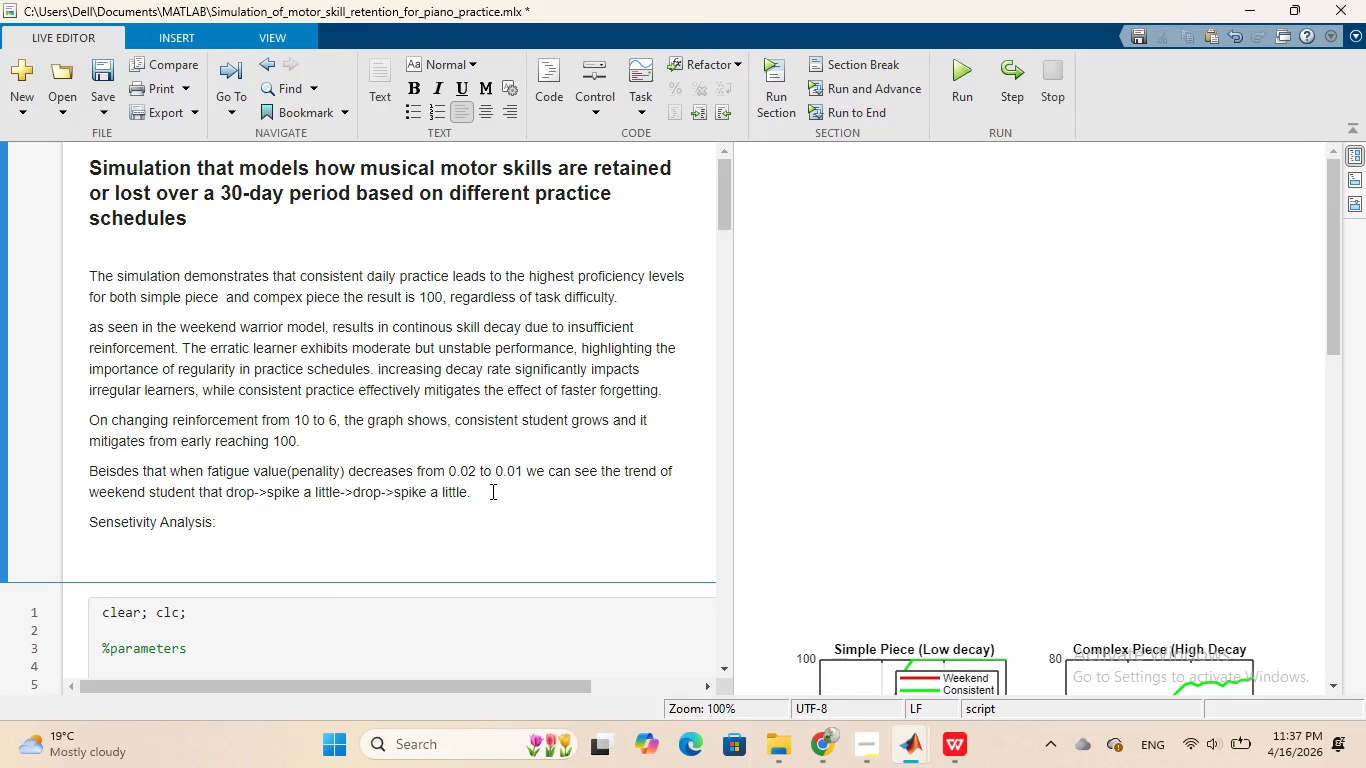 
wait(9.61)
 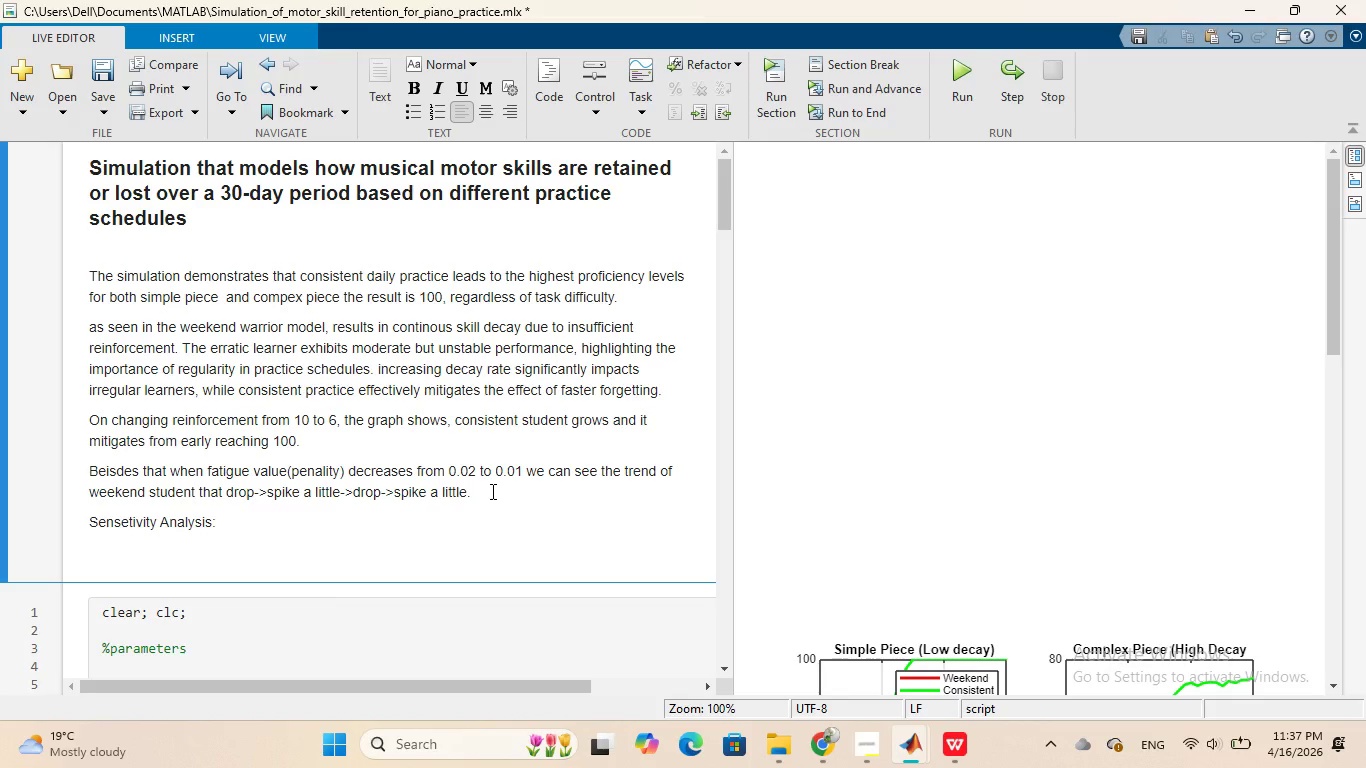 
type(changes)
 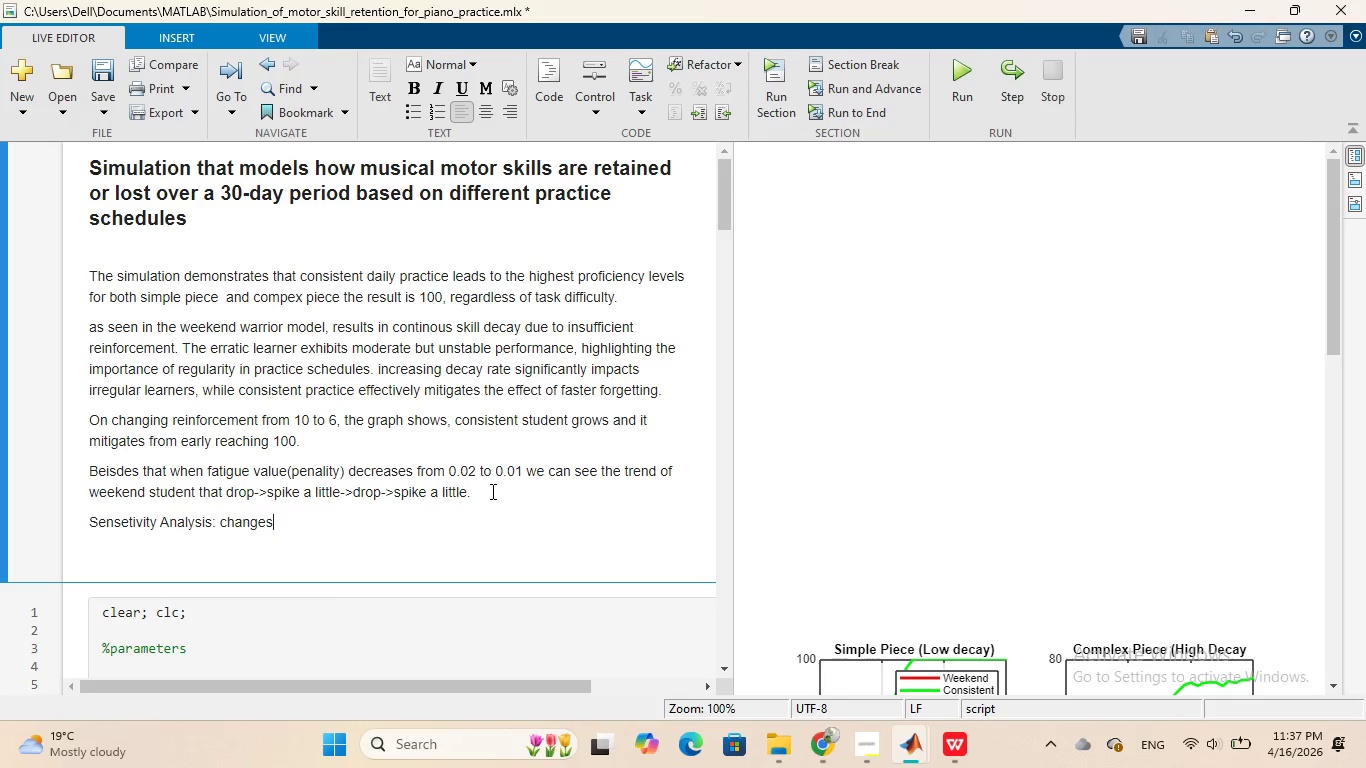 
key(Enter)
 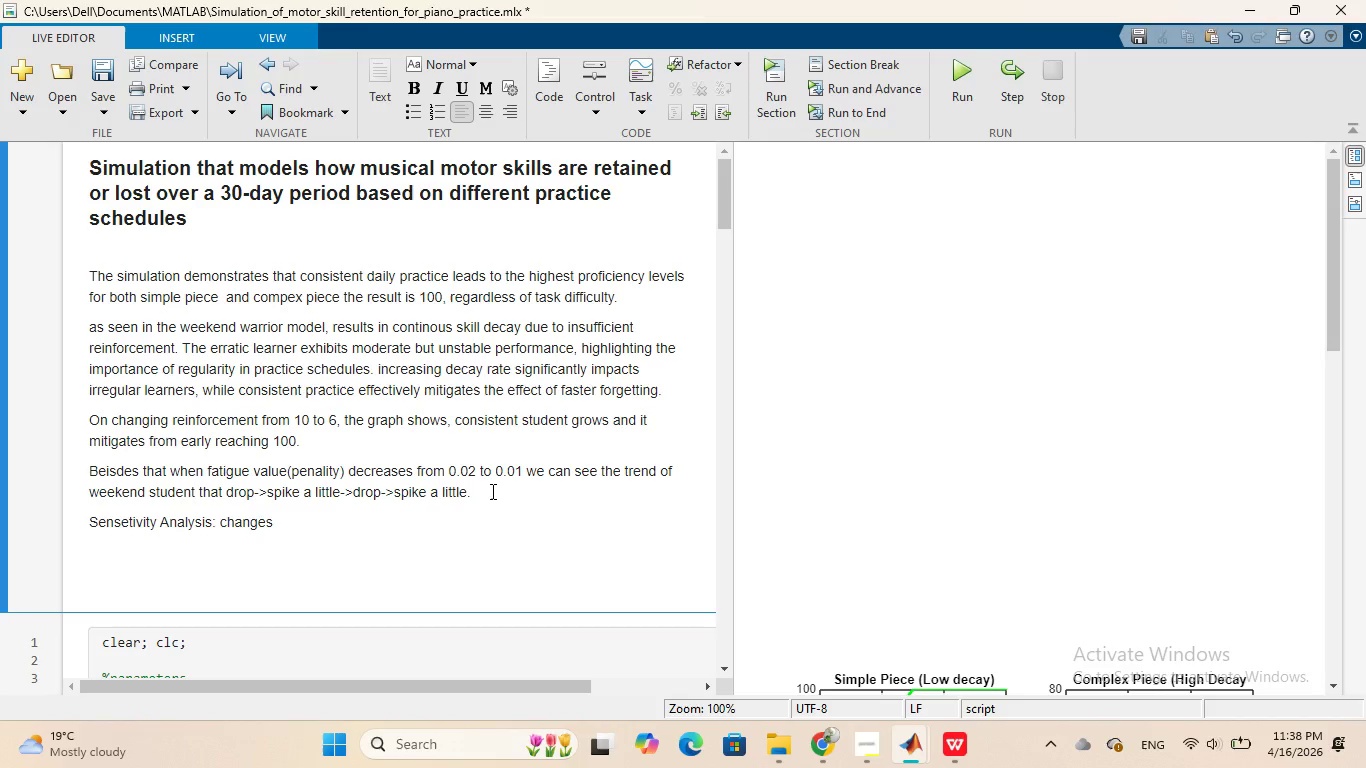 
type(Low decay -> easier skill retention)
 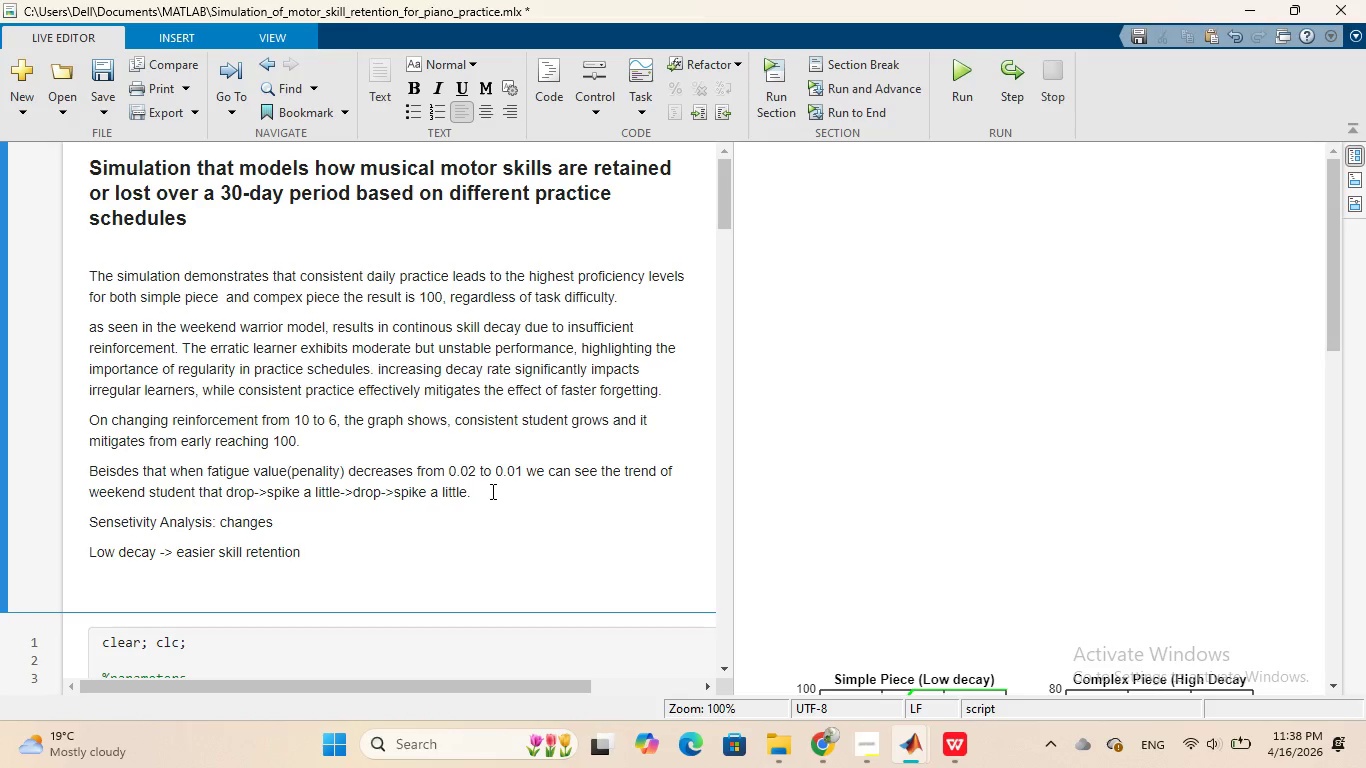 
key(Enter)
 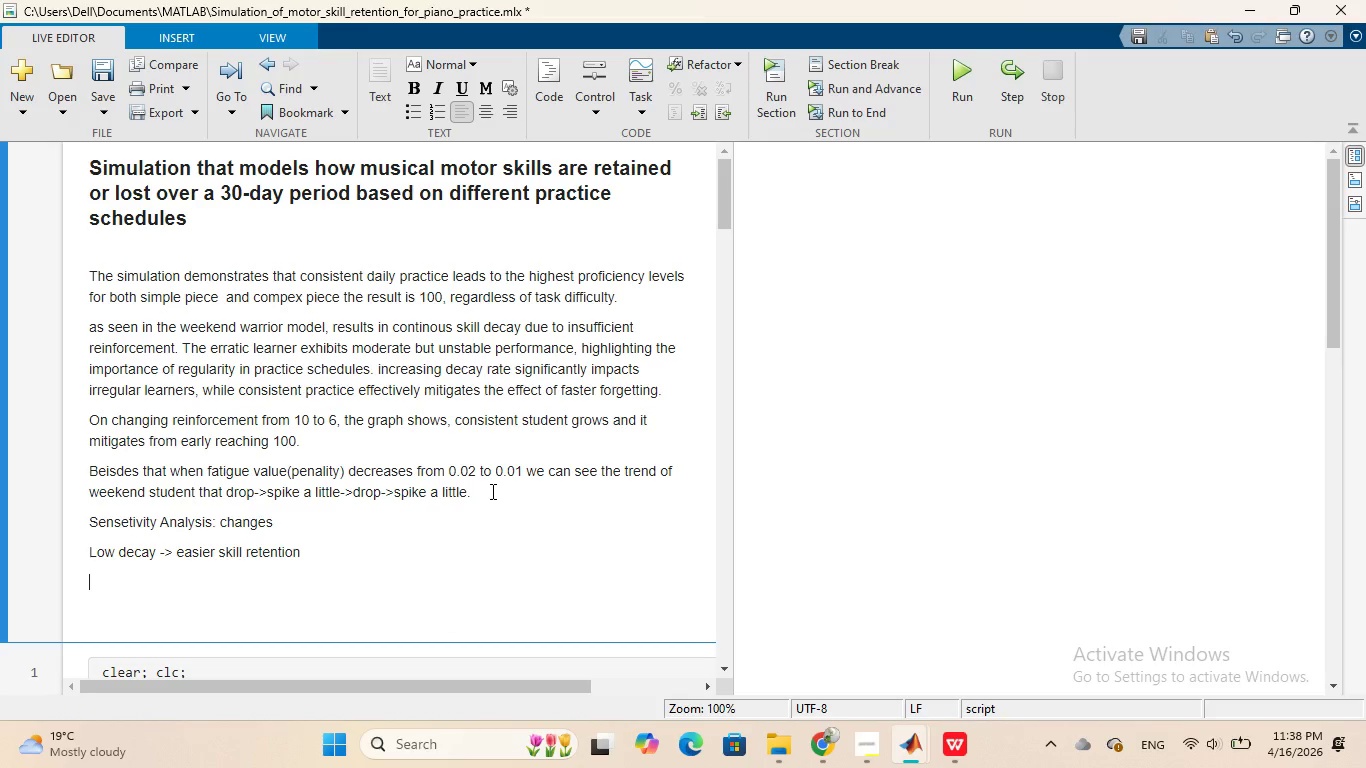 
type(High decay)
 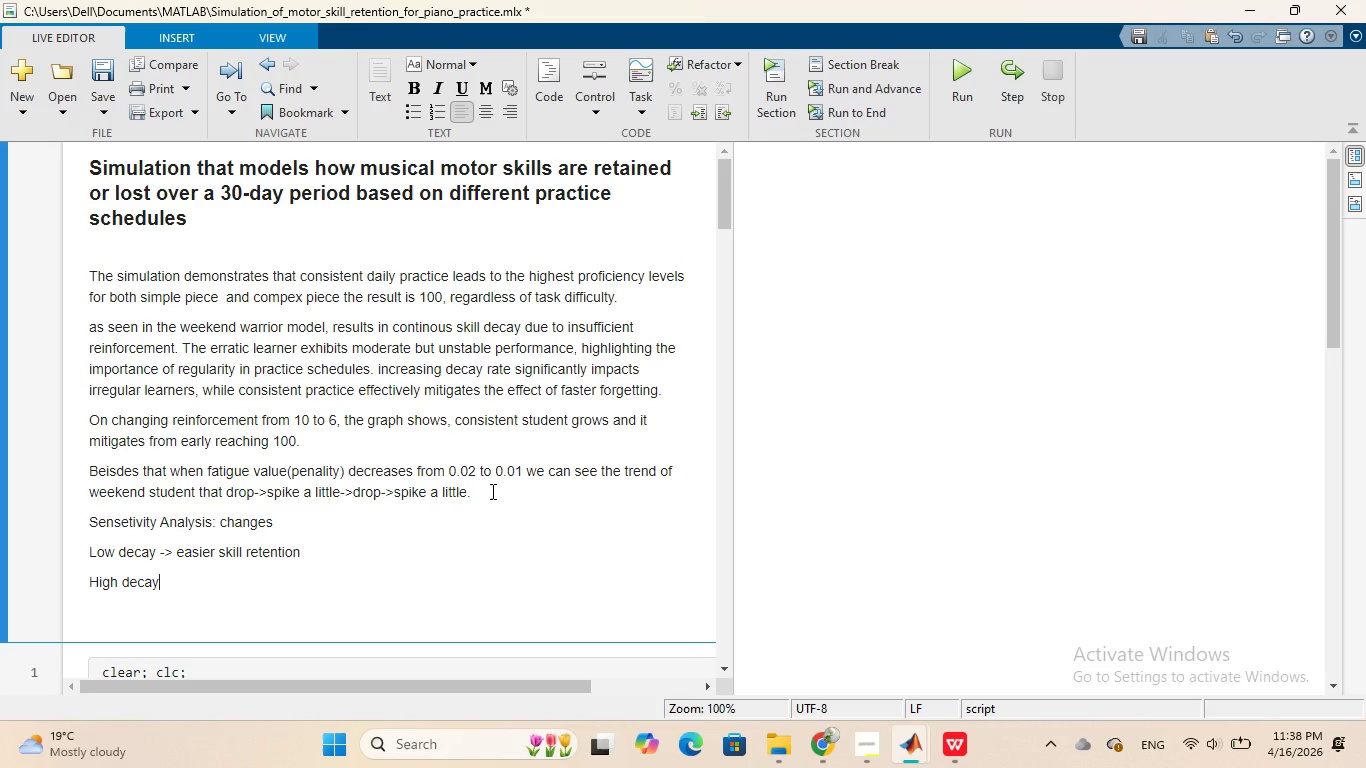 
type( - > Faster Forgtiin)
key(Backspace)
key(Backspace)
key(Backspace)
type(ting)
 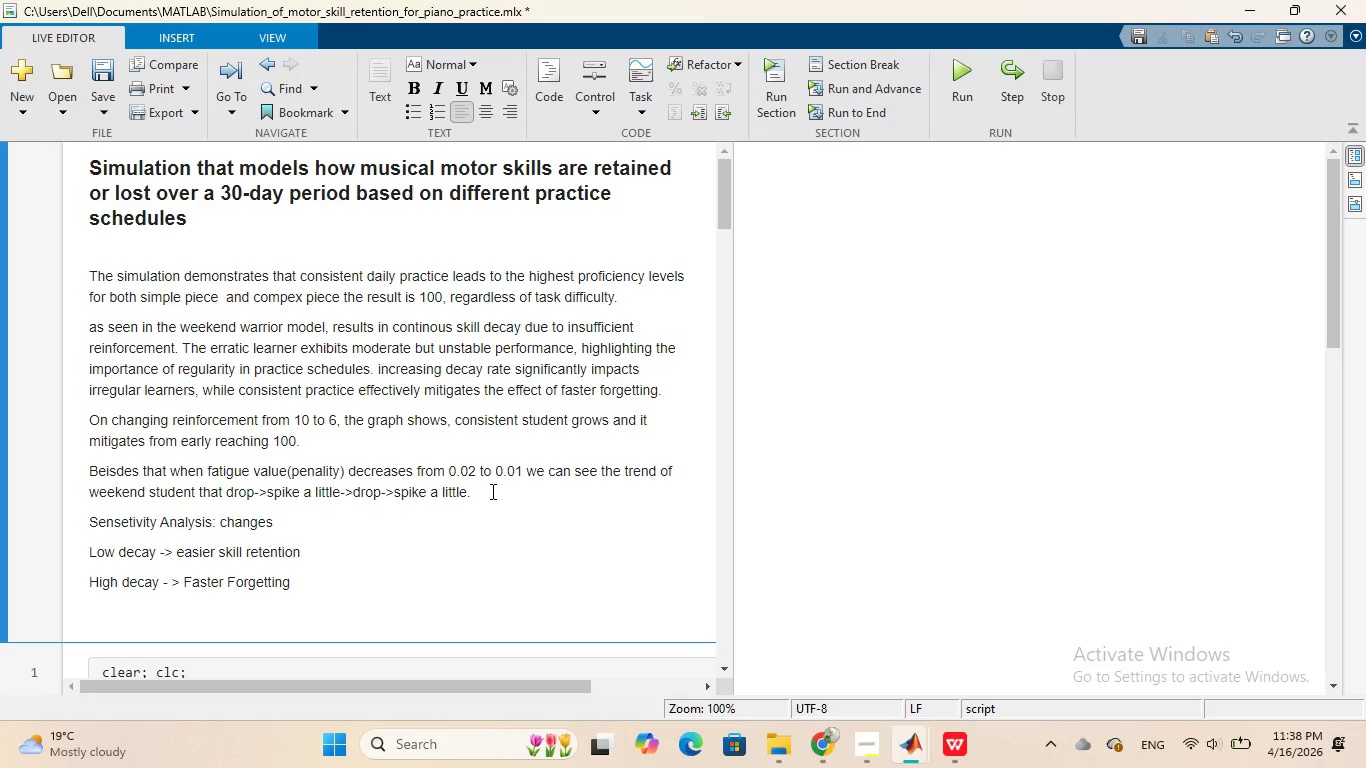 
wait(14.17)
 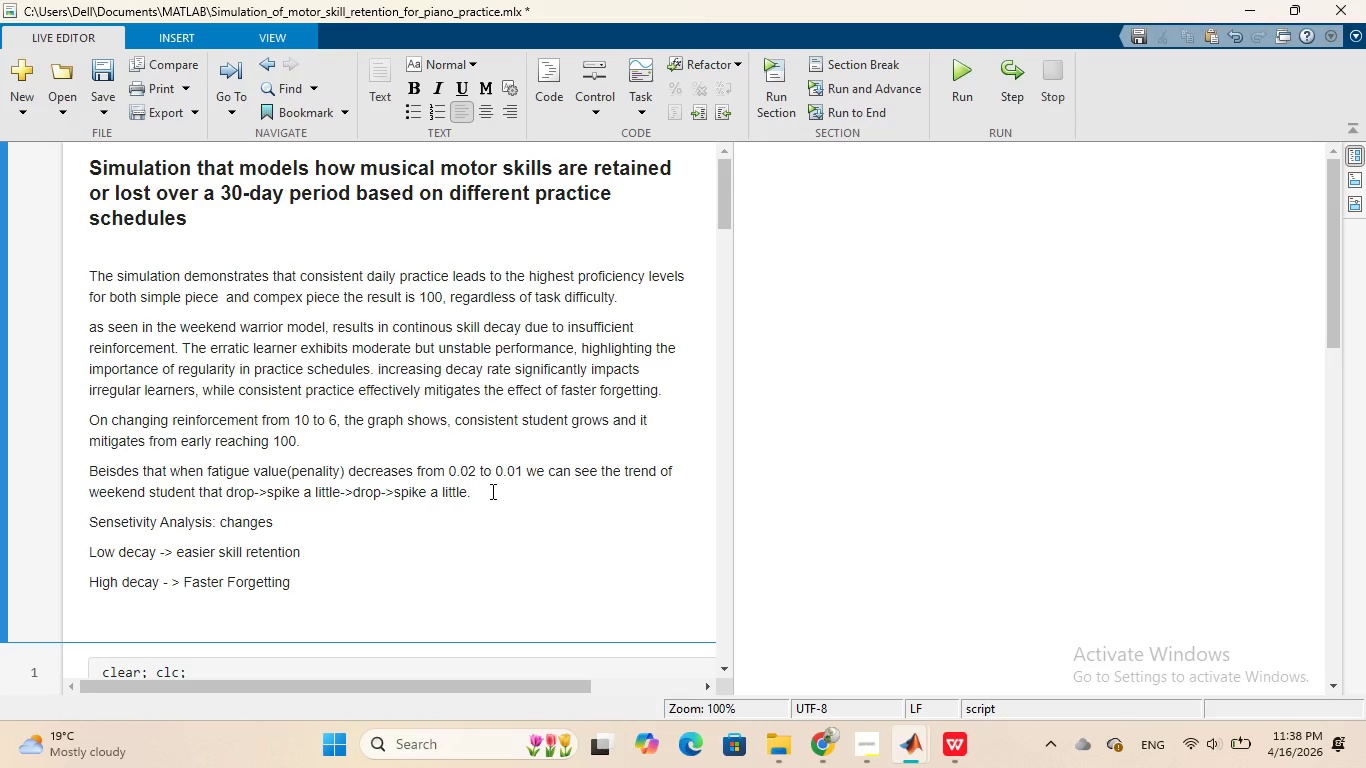 
key(Enter)
 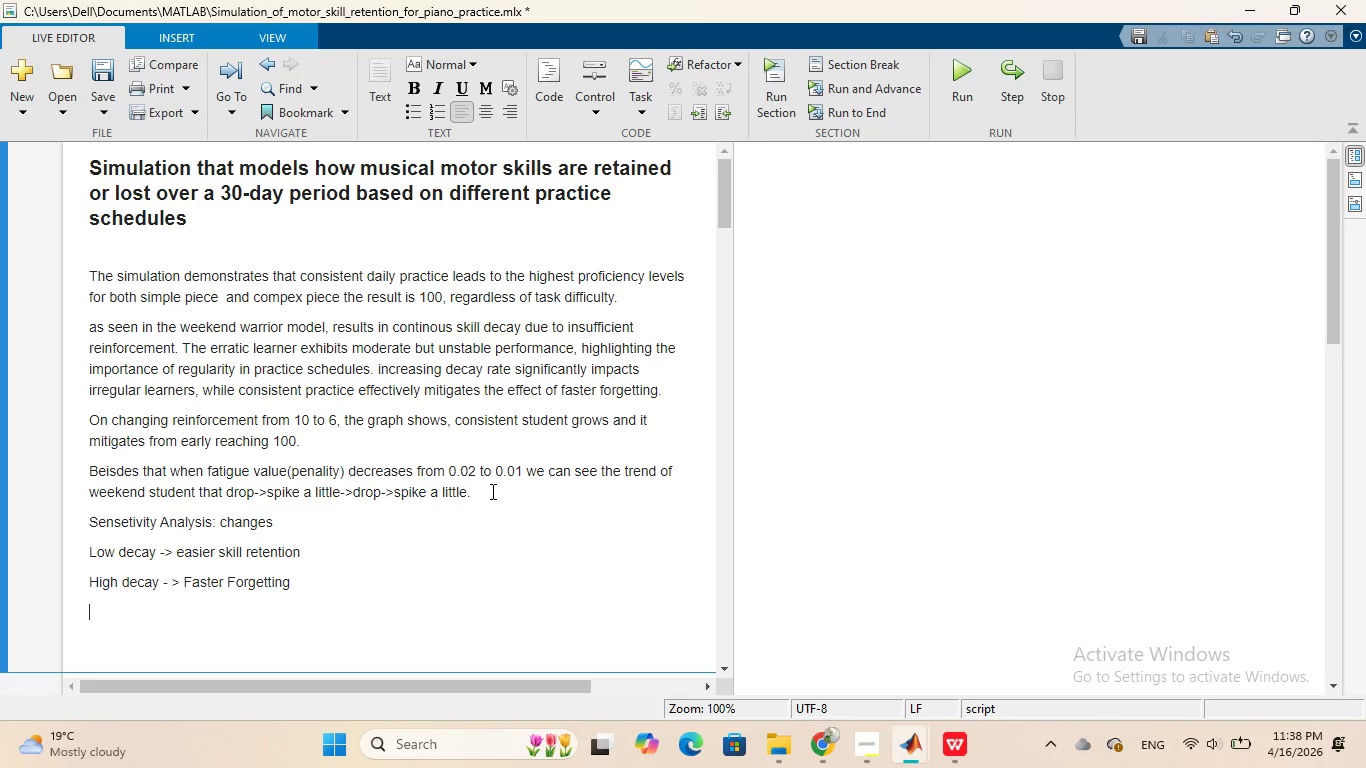 
type(So, practie frequency is more important than practice duration)
 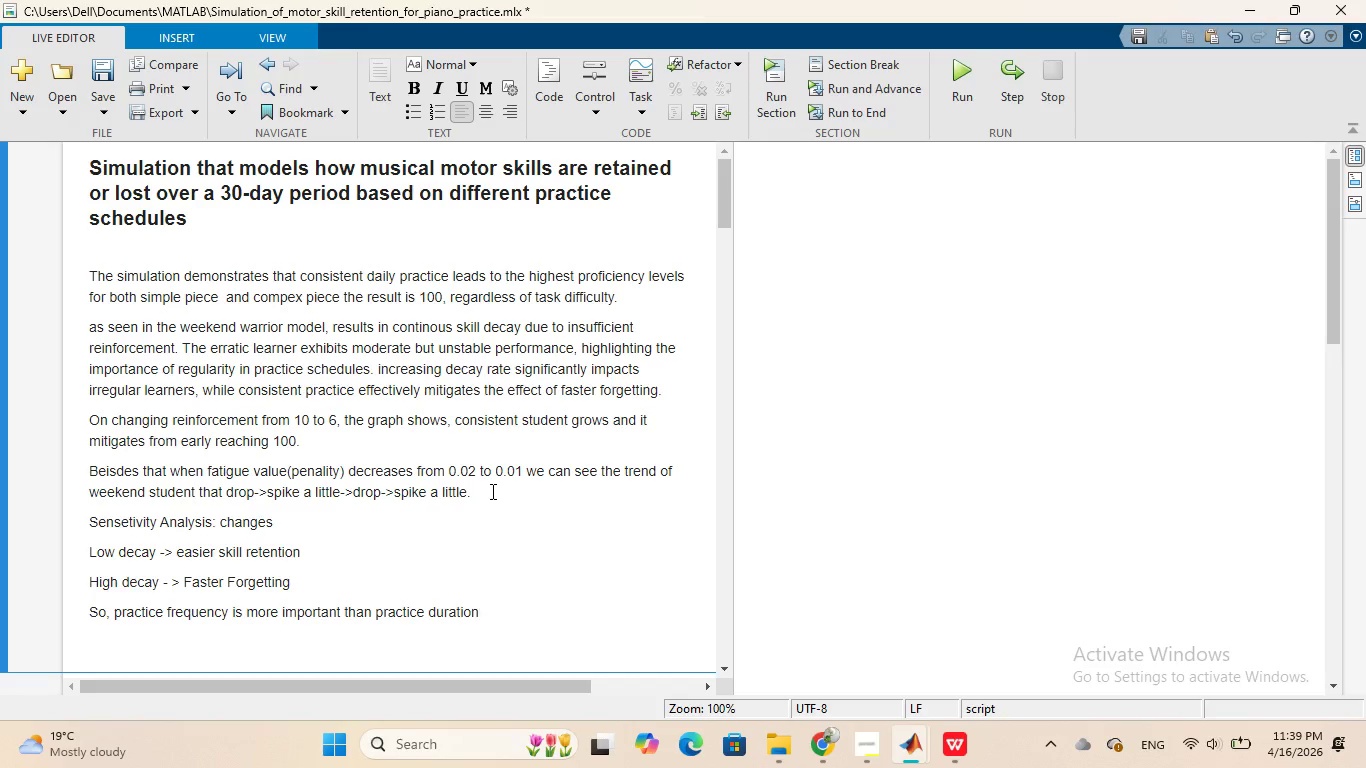 
wait(29.89)
 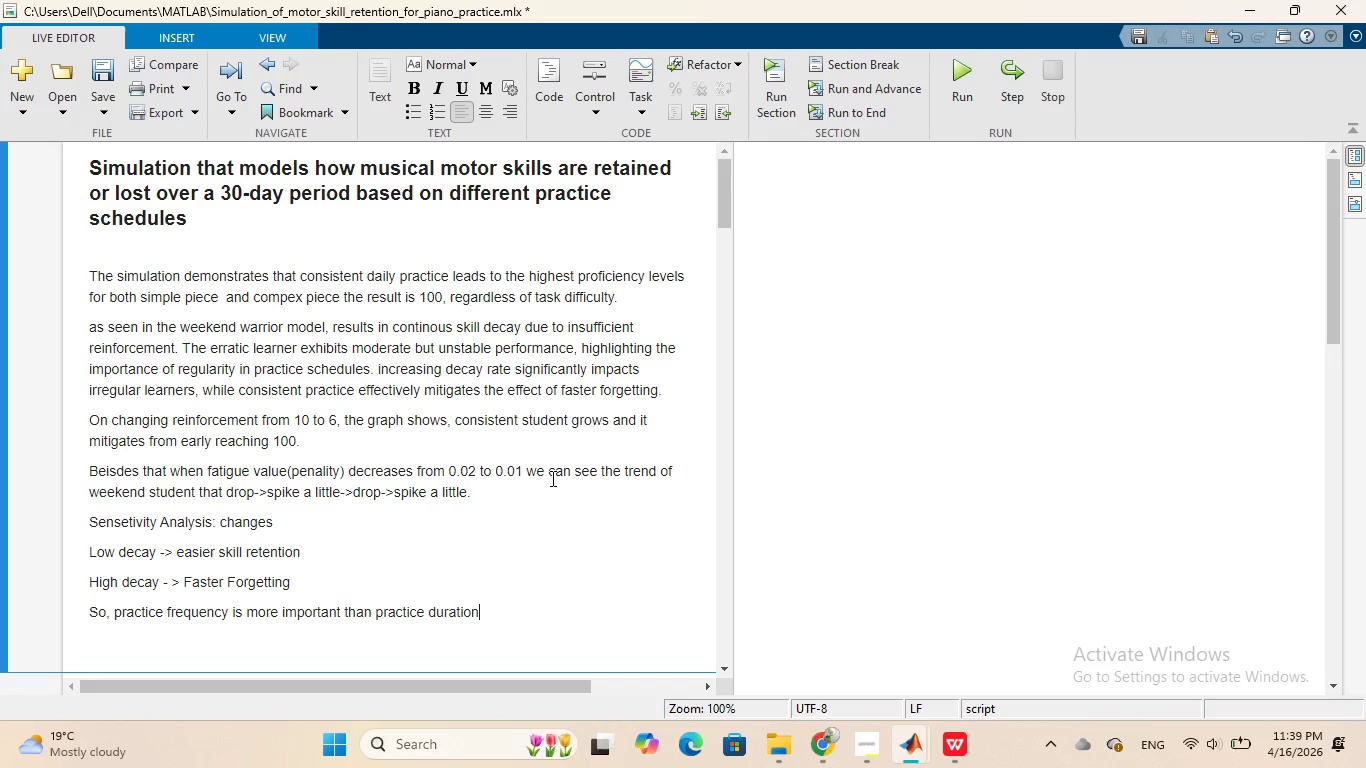 
left_click([606, 419])
 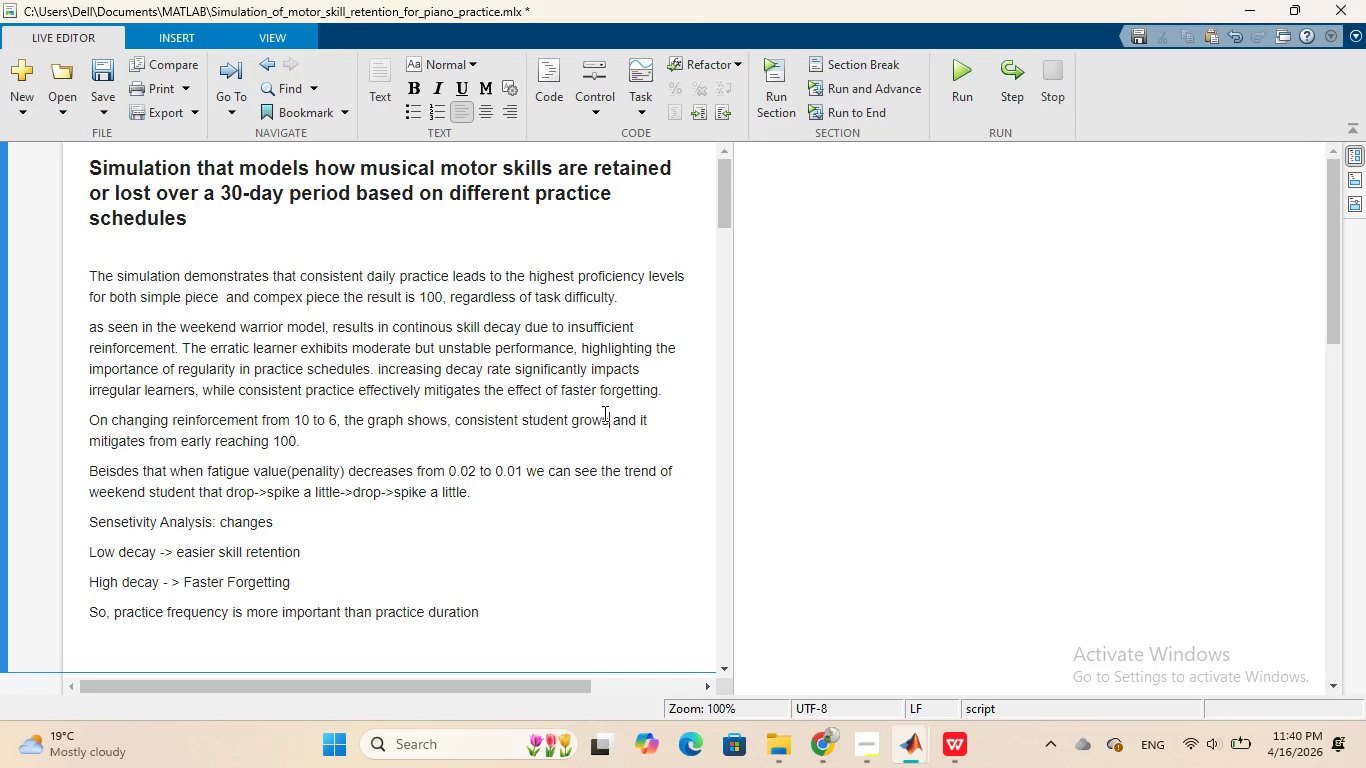 
wait(6.83)
 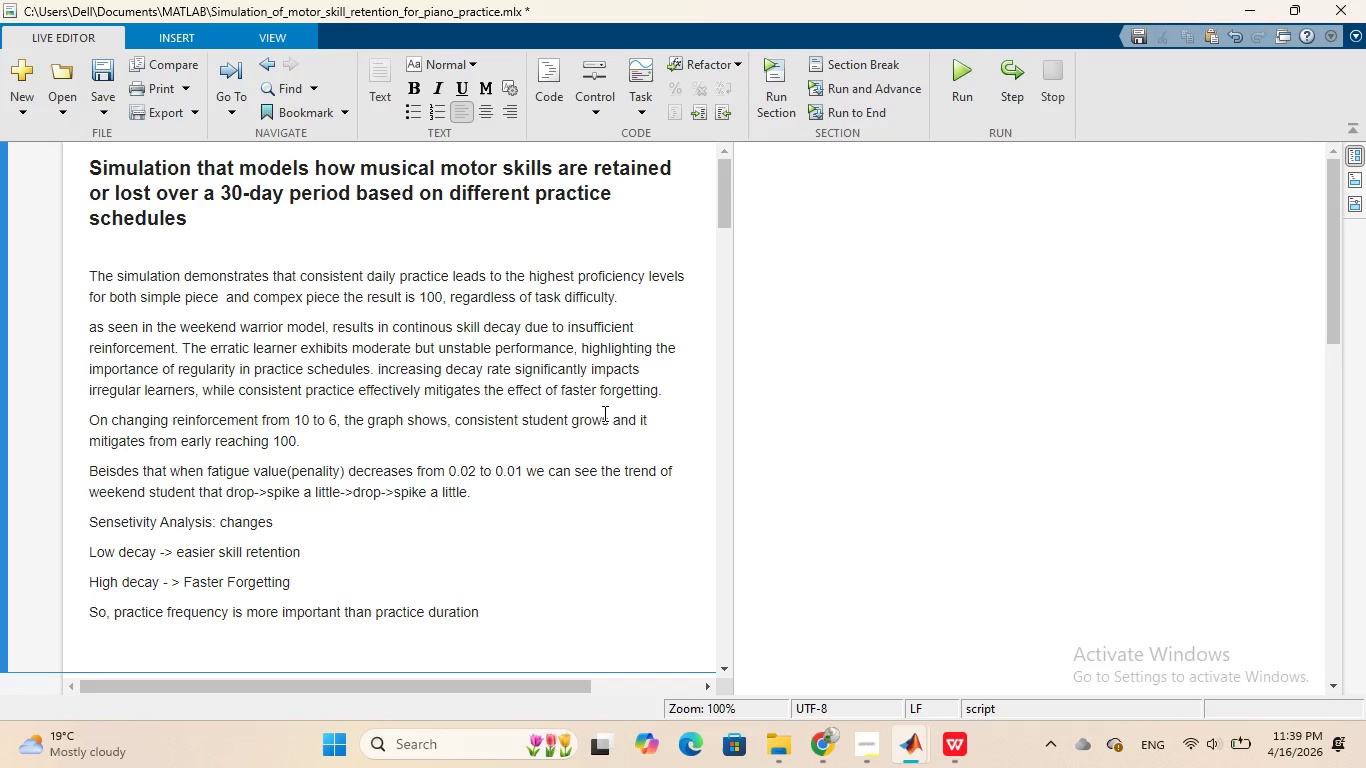 
left_click([349, 449])
 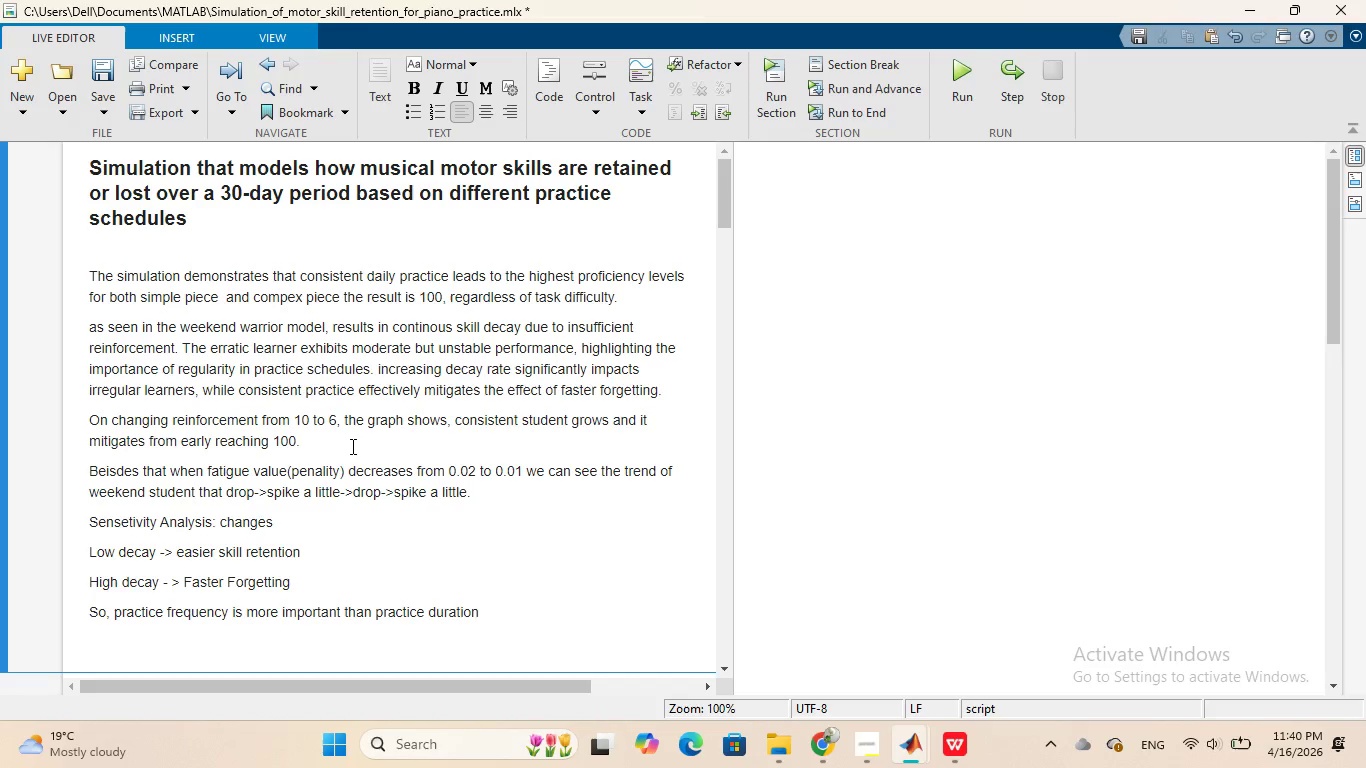 
type(which means the student is growing slowly.)
 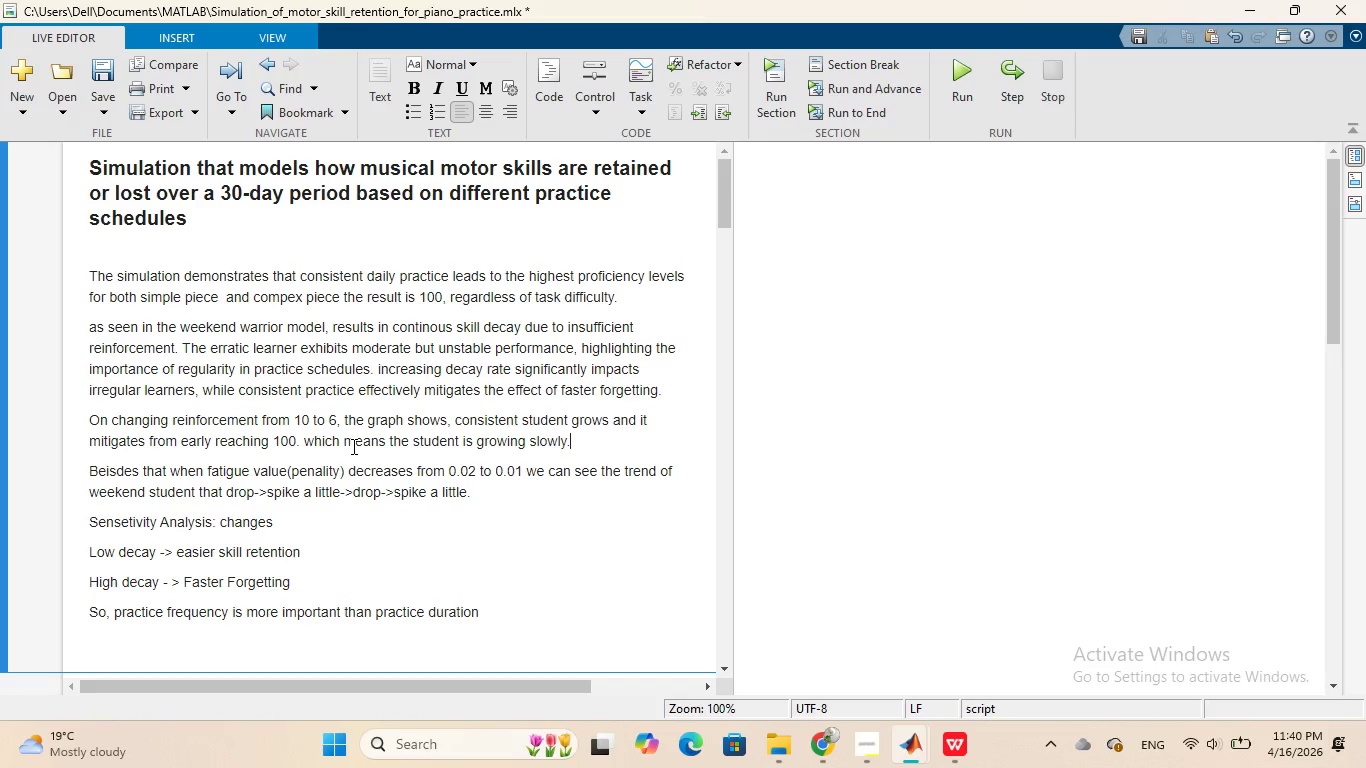 
wait(29.61)
 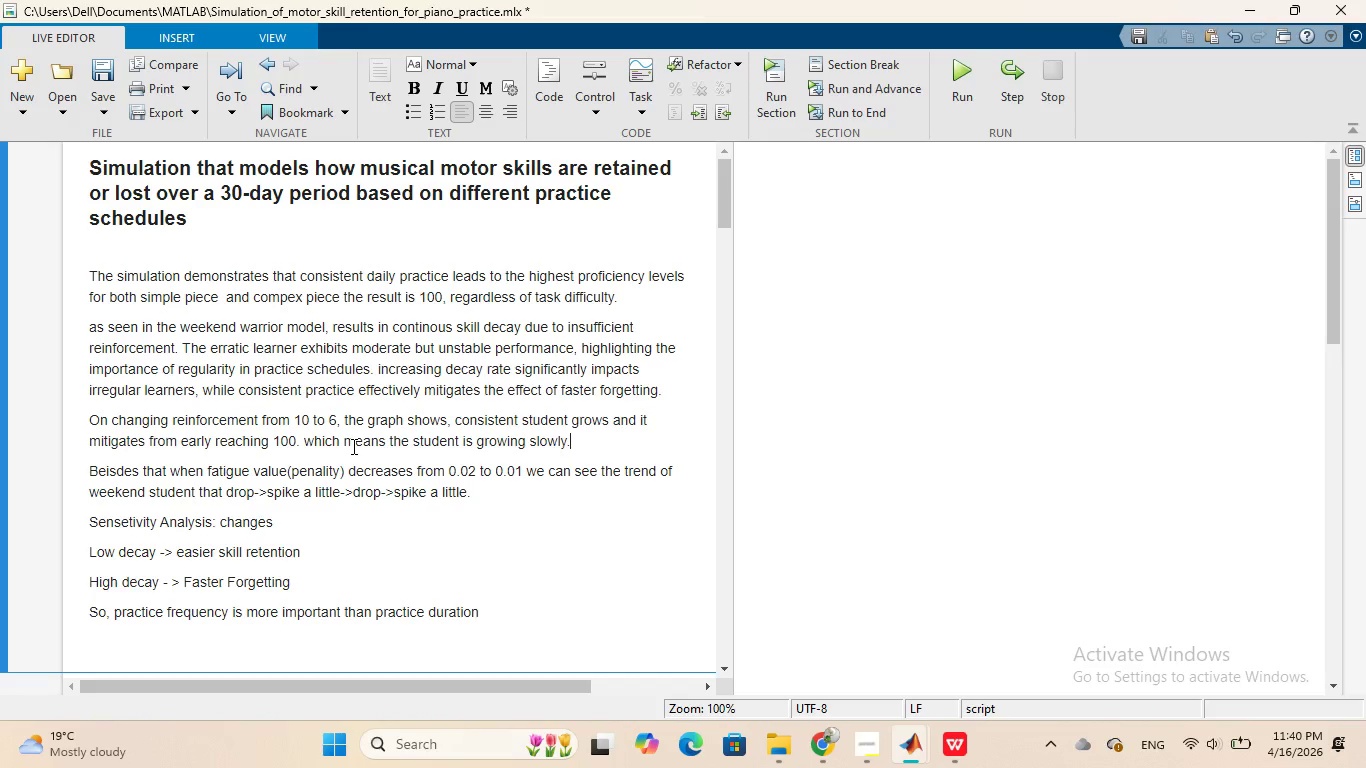 
left_click([821, 649])
 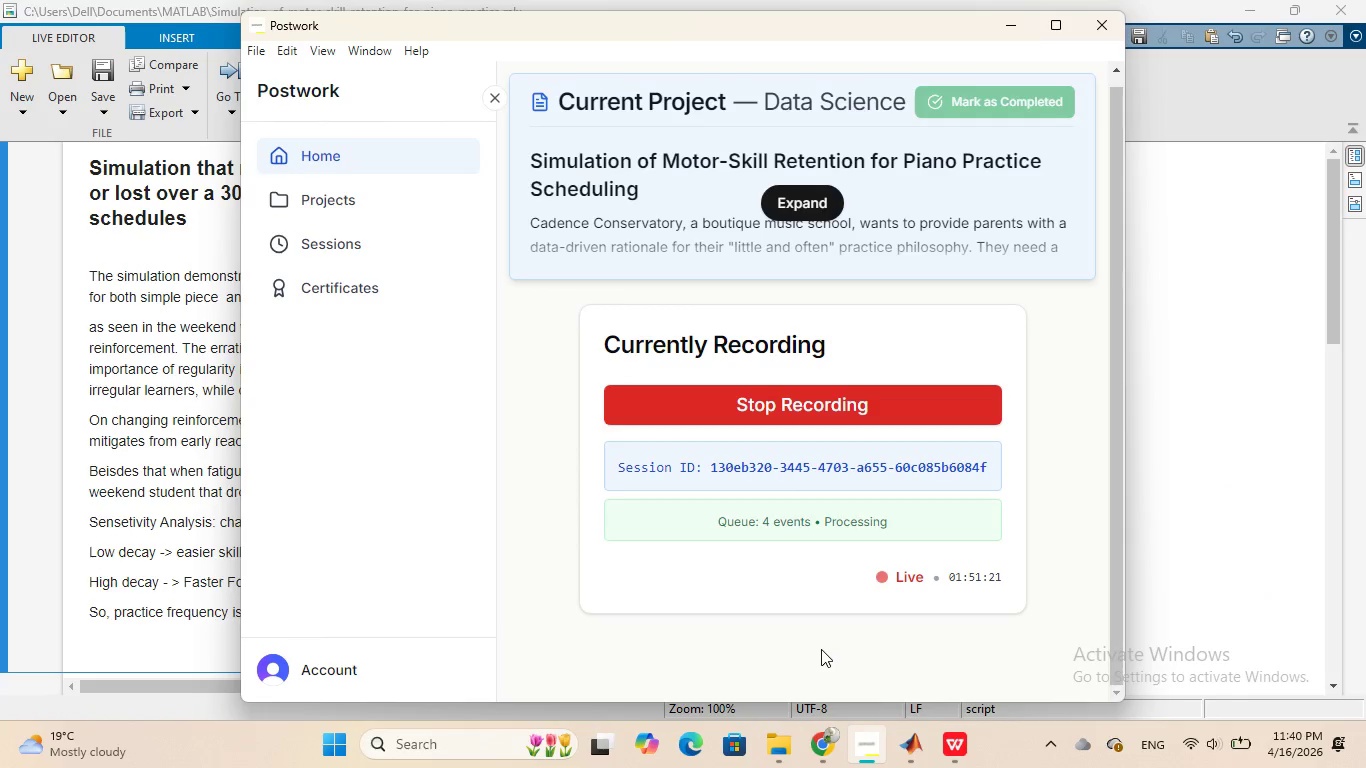 
wait(7.98)
 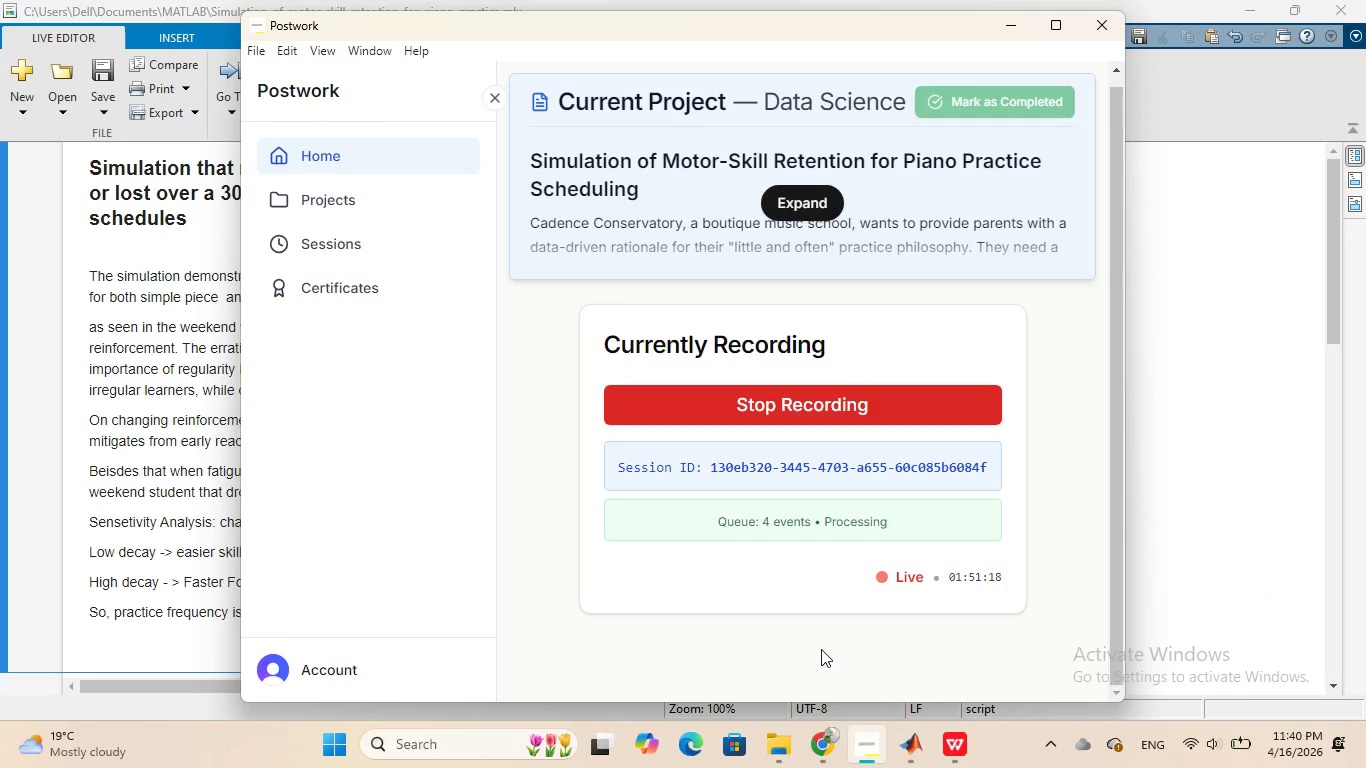 
left_click([1014, 20])
 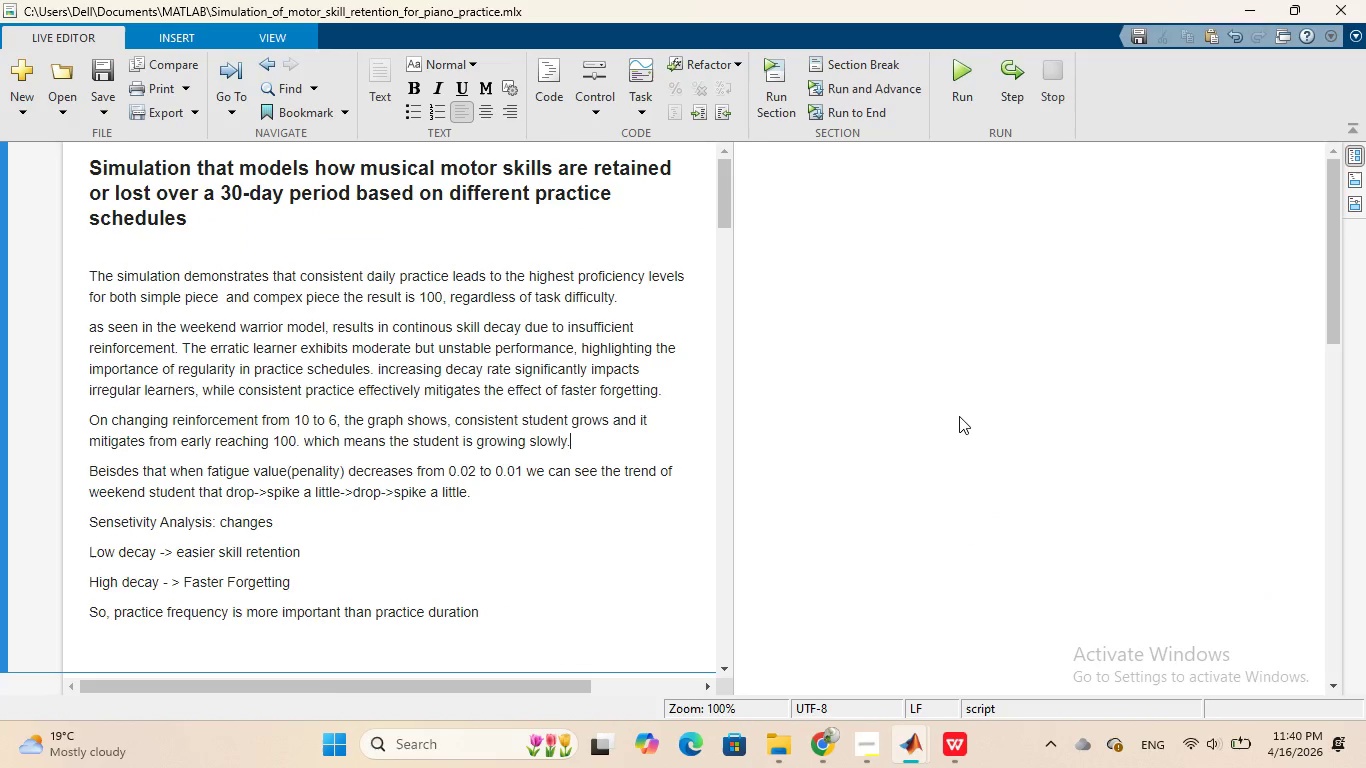 
scroll: coordinate [604, 496], scroll_direction: down, amount: 18.0
 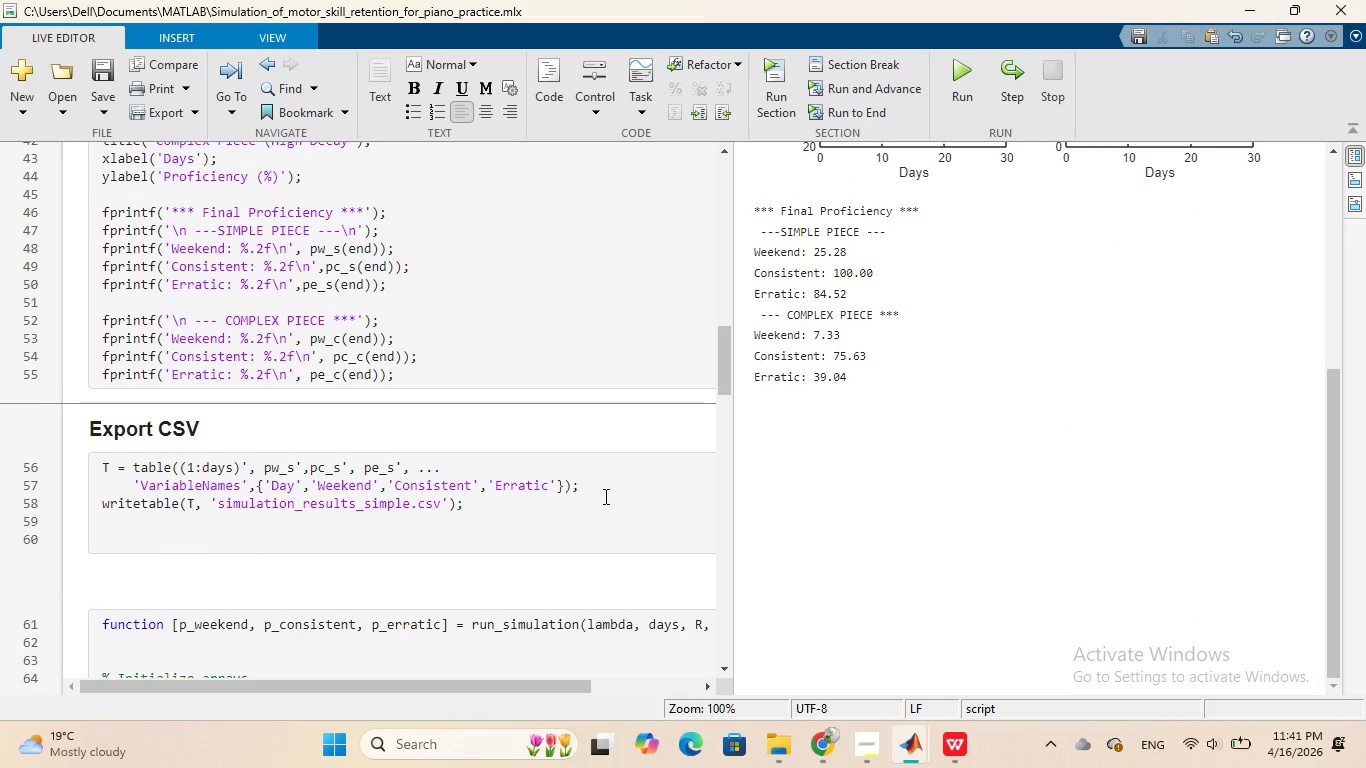 
wait(5.19)
 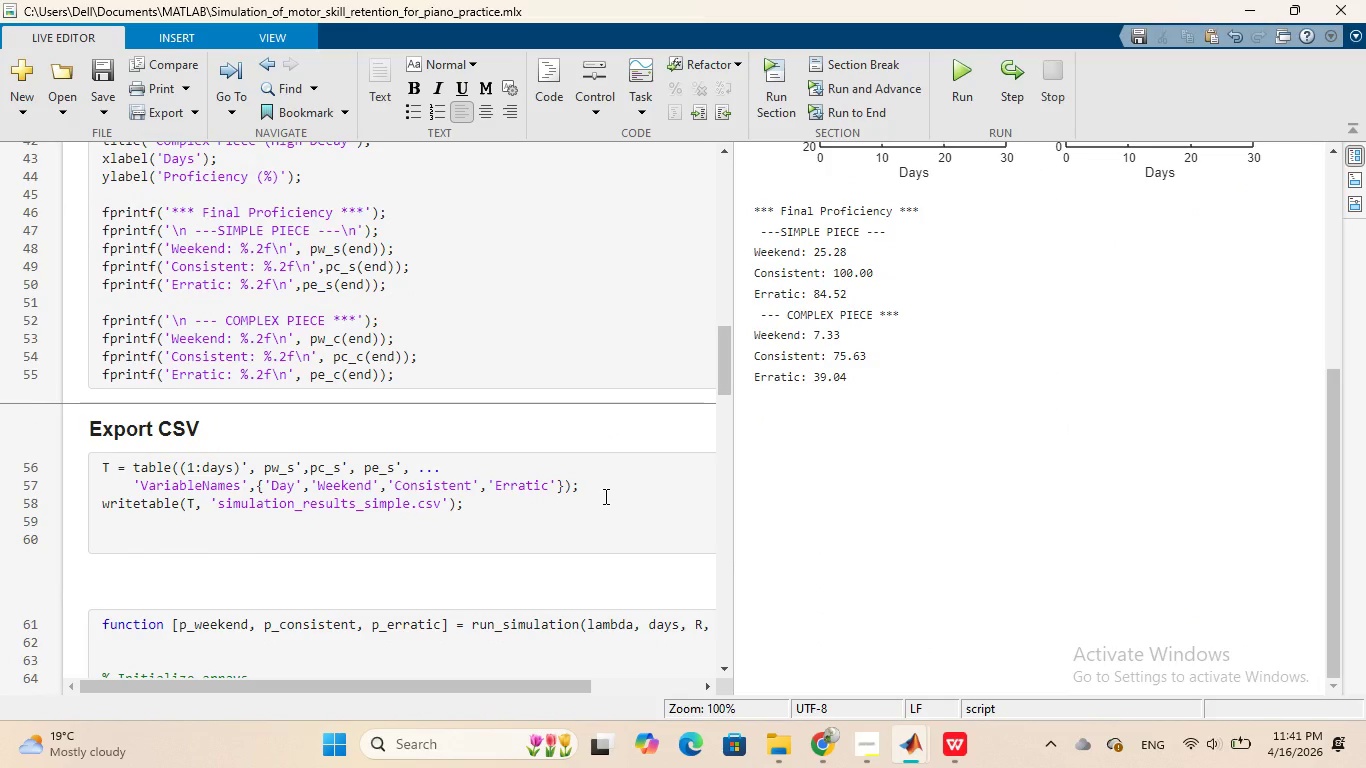 
scroll: coordinate [604, 496], scroll_direction: down, amount: 1.0
 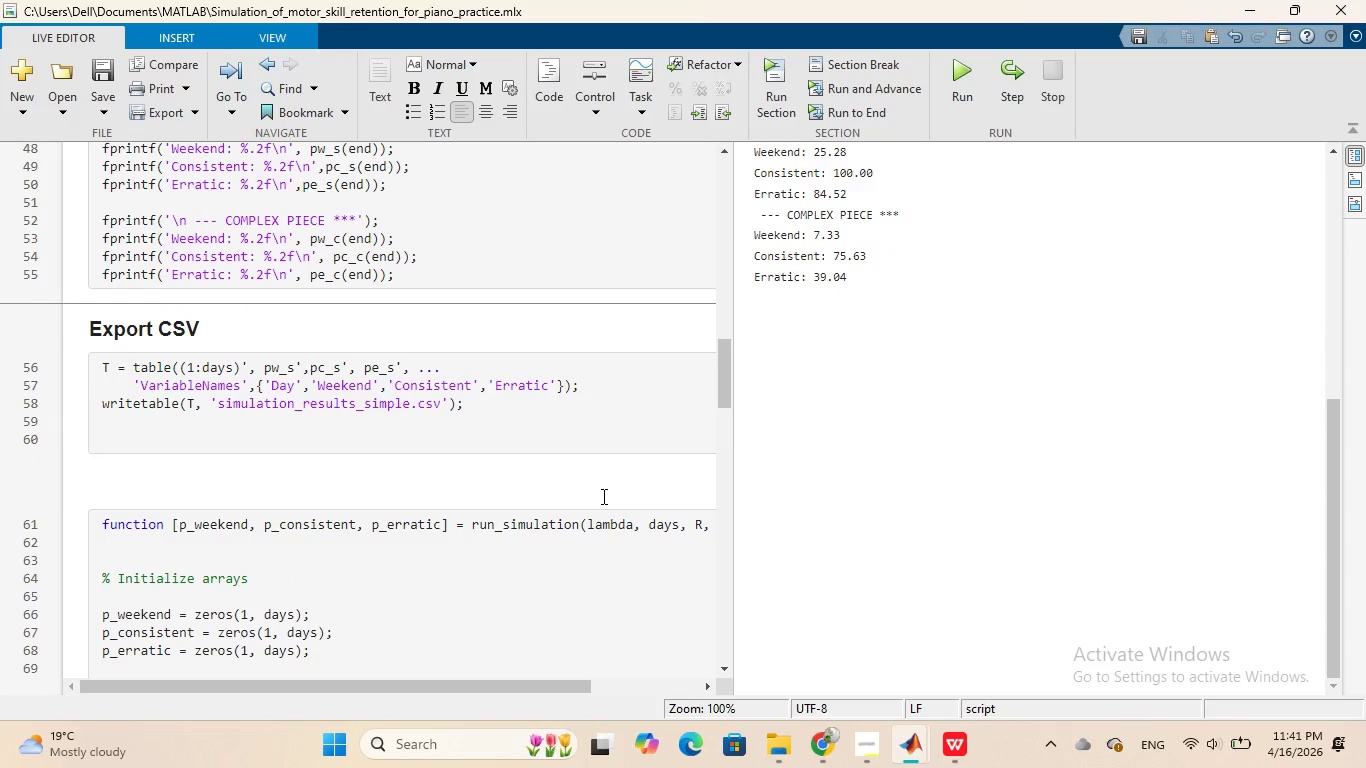 
wait(7.08)
 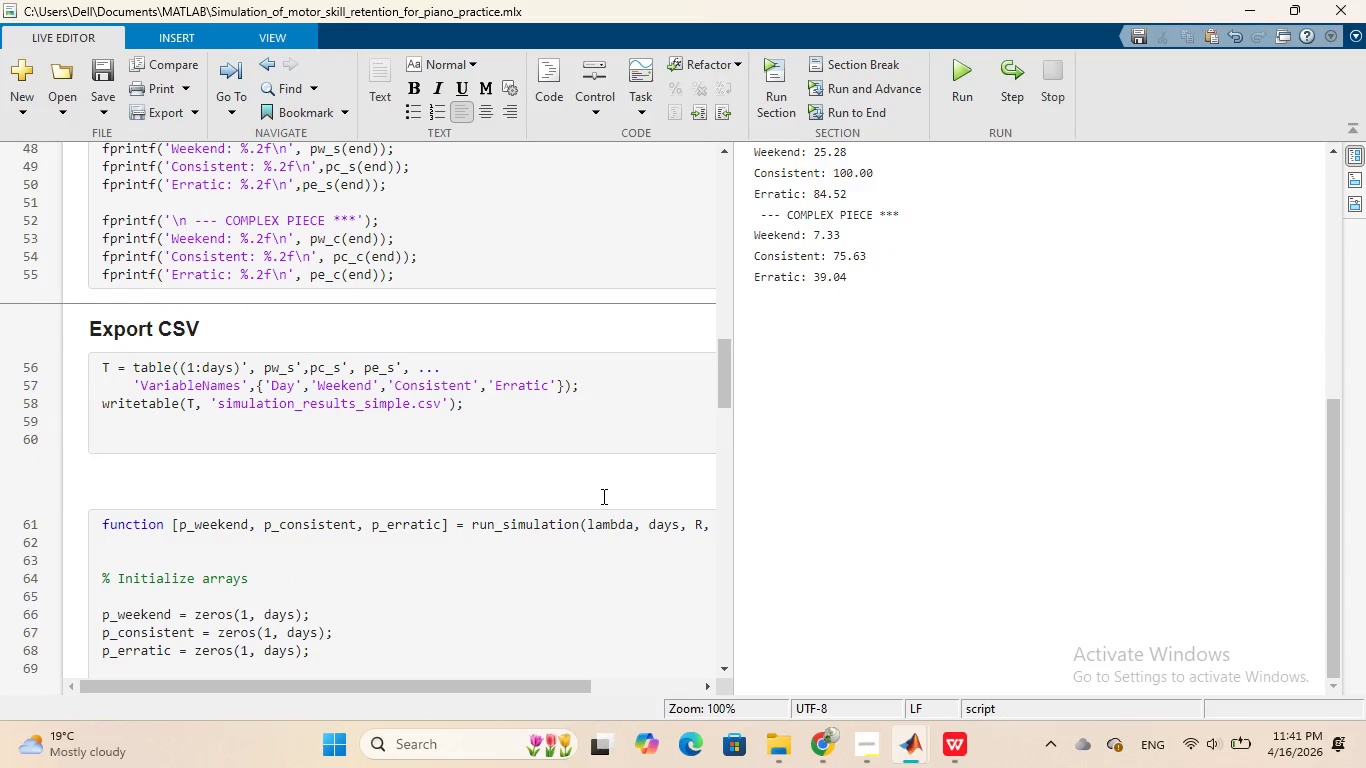 
scroll: coordinate [602, 496], scroll_direction: down, amount: 3.0
 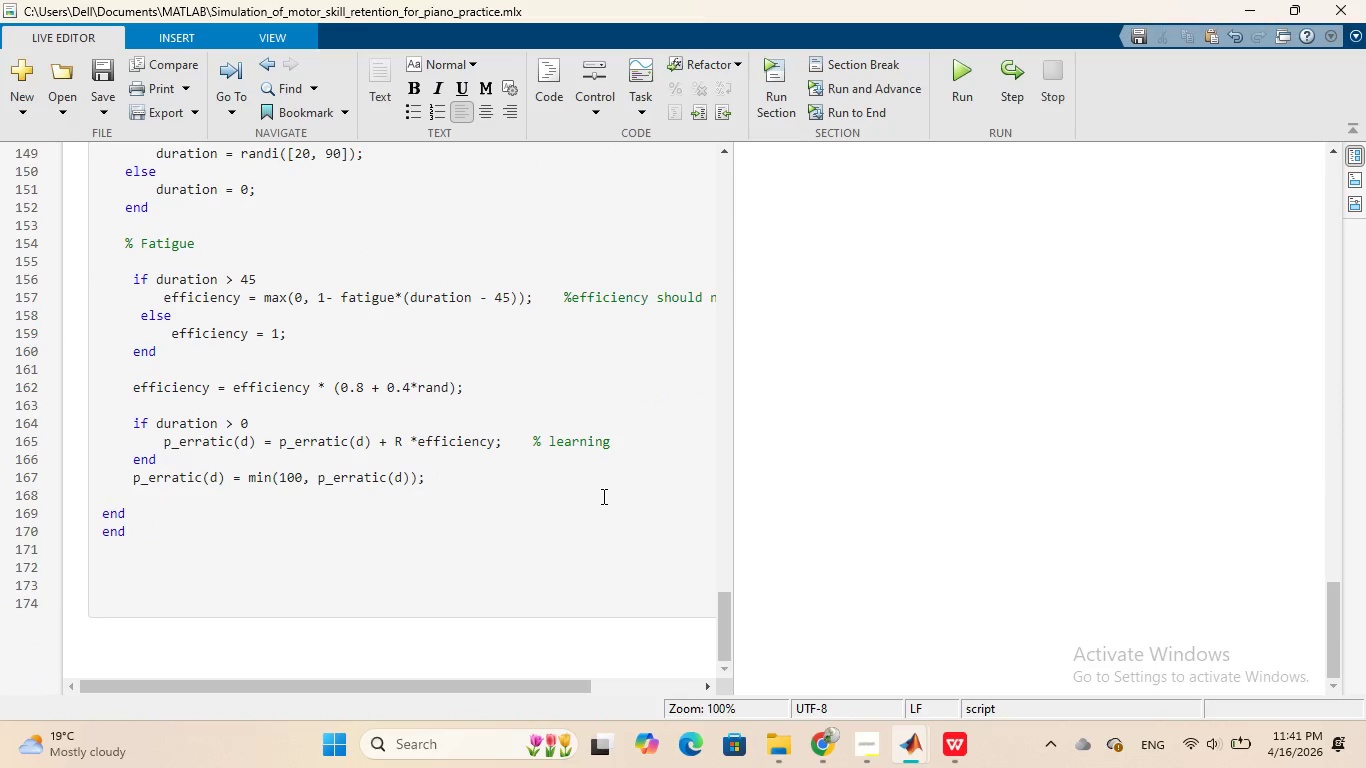 
scroll: coordinate [596, 486], scroll_direction: up, amount: 26.0
 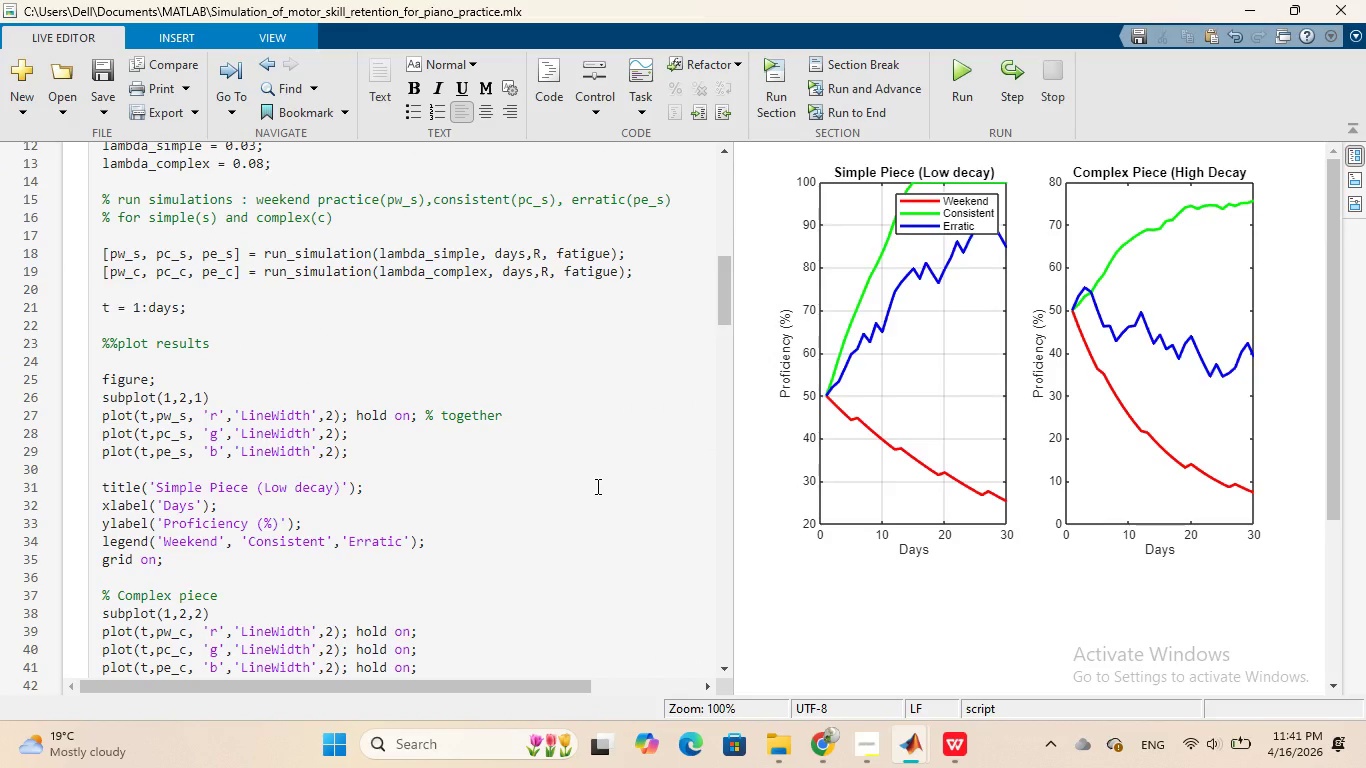 
scroll: coordinate [596, 486], scroll_direction: down, amount: 5.0
 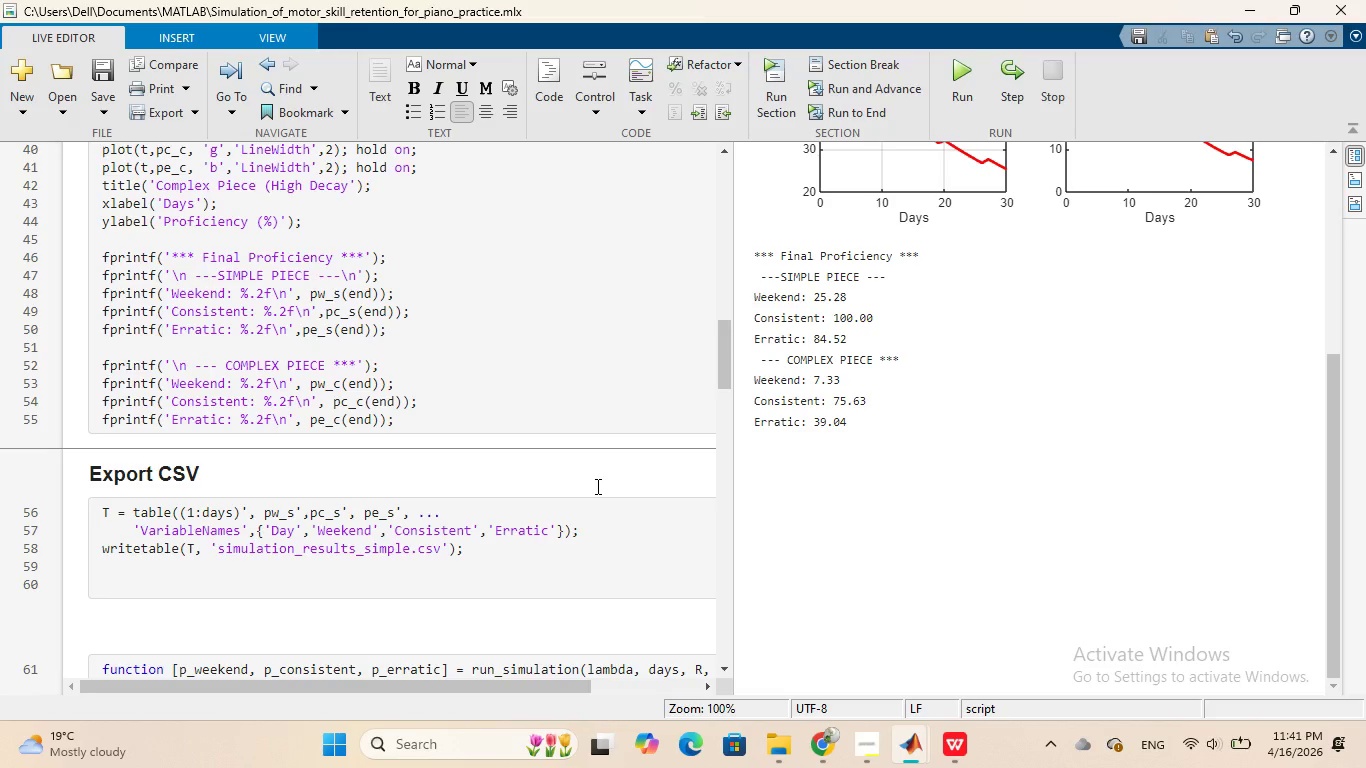 
wait(9.1)
 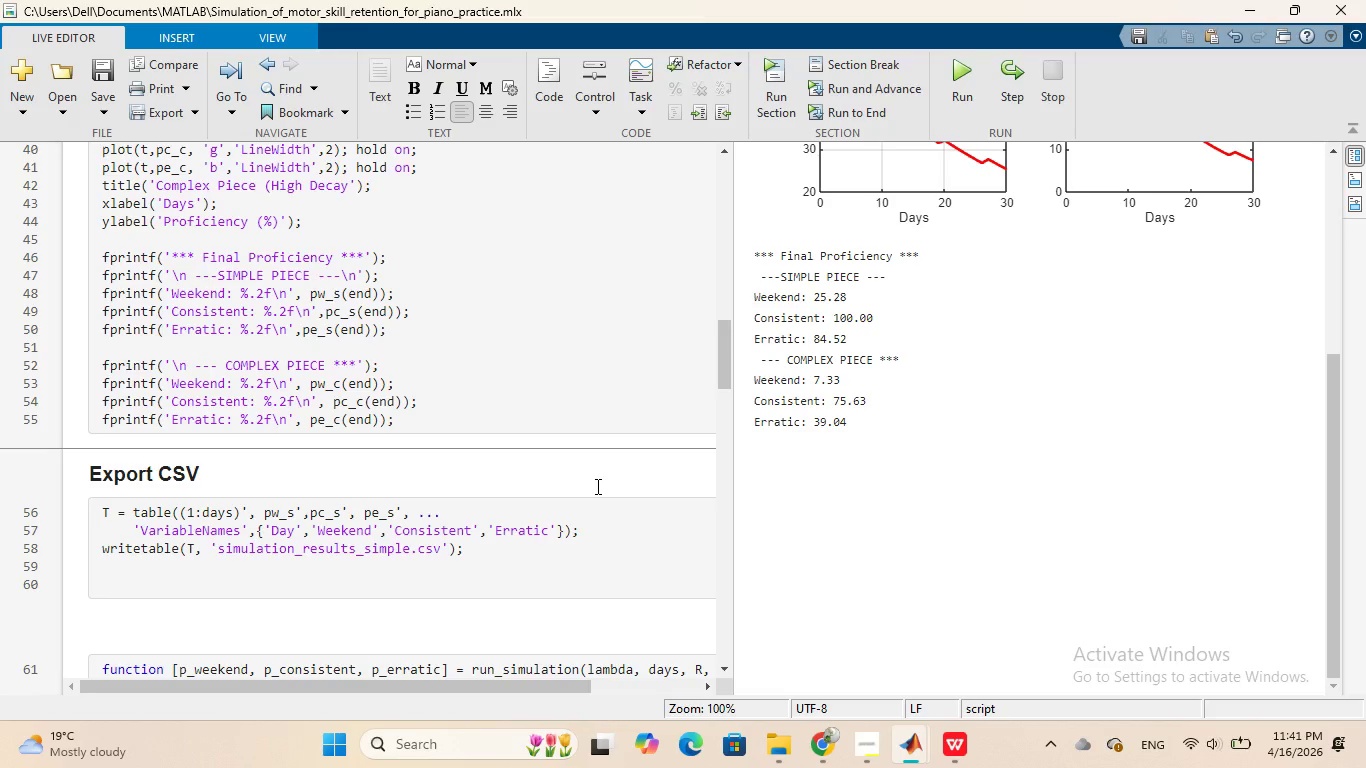 
scroll: coordinate [632, 439], scroll_direction: up, amount: 12.0
 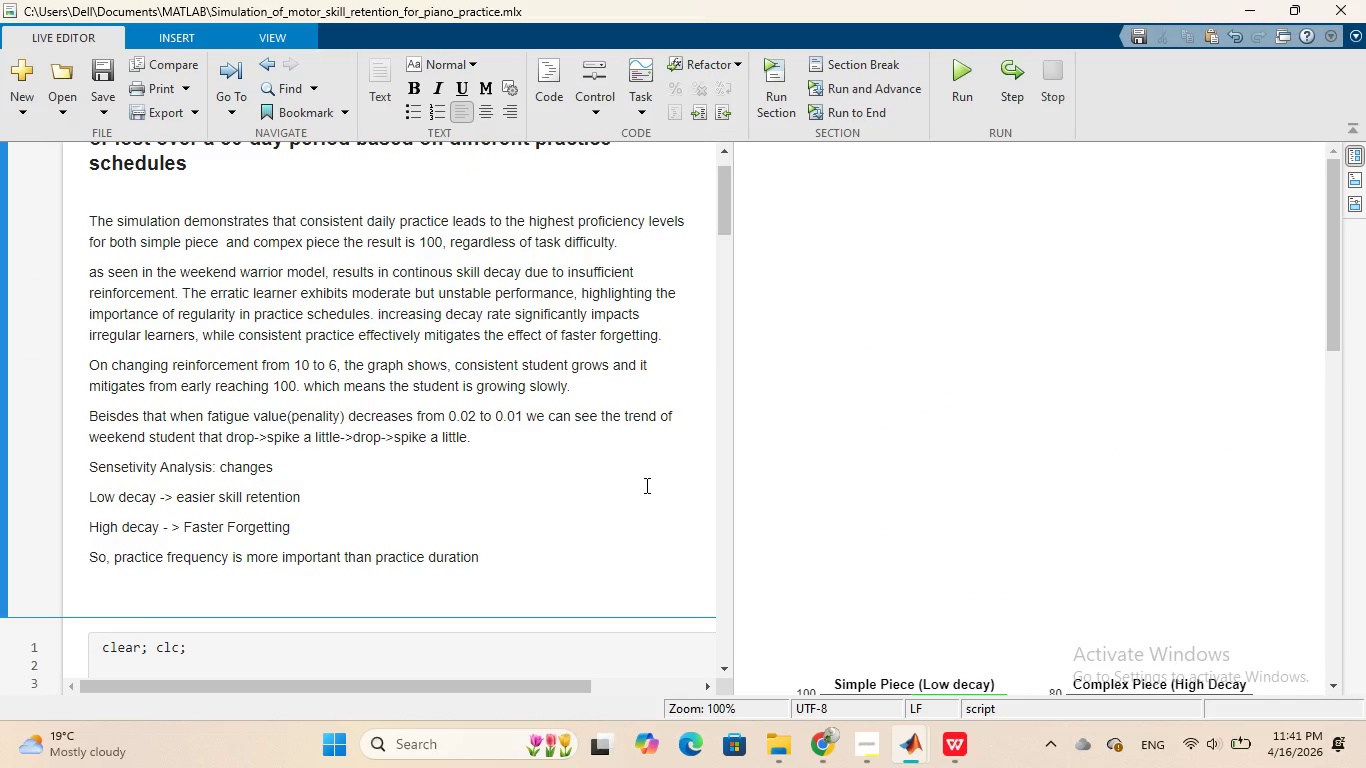 
type( When the student )
key(Backspace)
key(Backspace)
key(Backspace)
key(Backspace)
key(Backspace)
key(Backspace)
key(Backspace)
key(Backspace)
key(Backspace)
key(Backspace)
key(Backspace)
key(Backspace)
key(Backspace)
key(Backspace)
key(Backspace)
key(Backspace)
key(Backspace)
type(At this point the )
 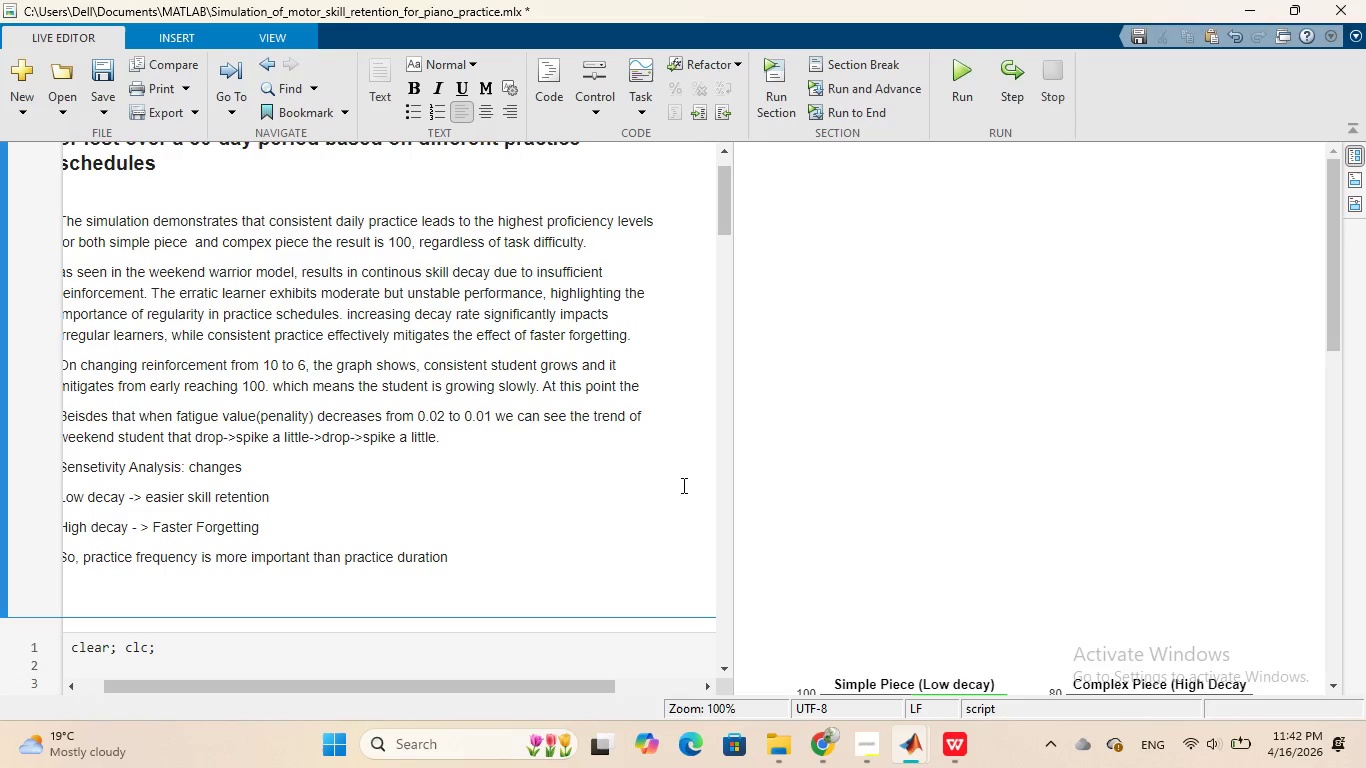 
scroll: coordinate [1090, 374], scroll_direction: down, amount: 10.0
 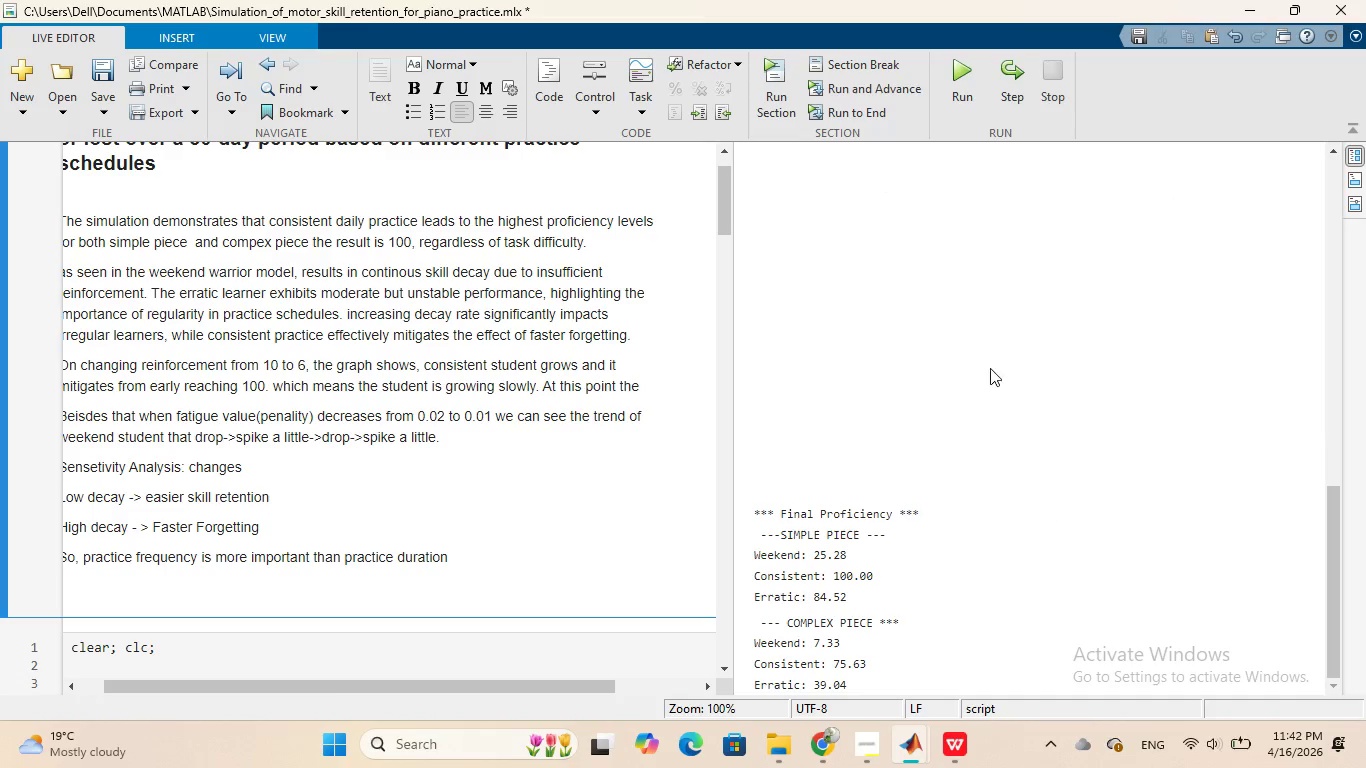 
scroll: coordinate [712, 360], scroll_direction: up, amount: 3.0
 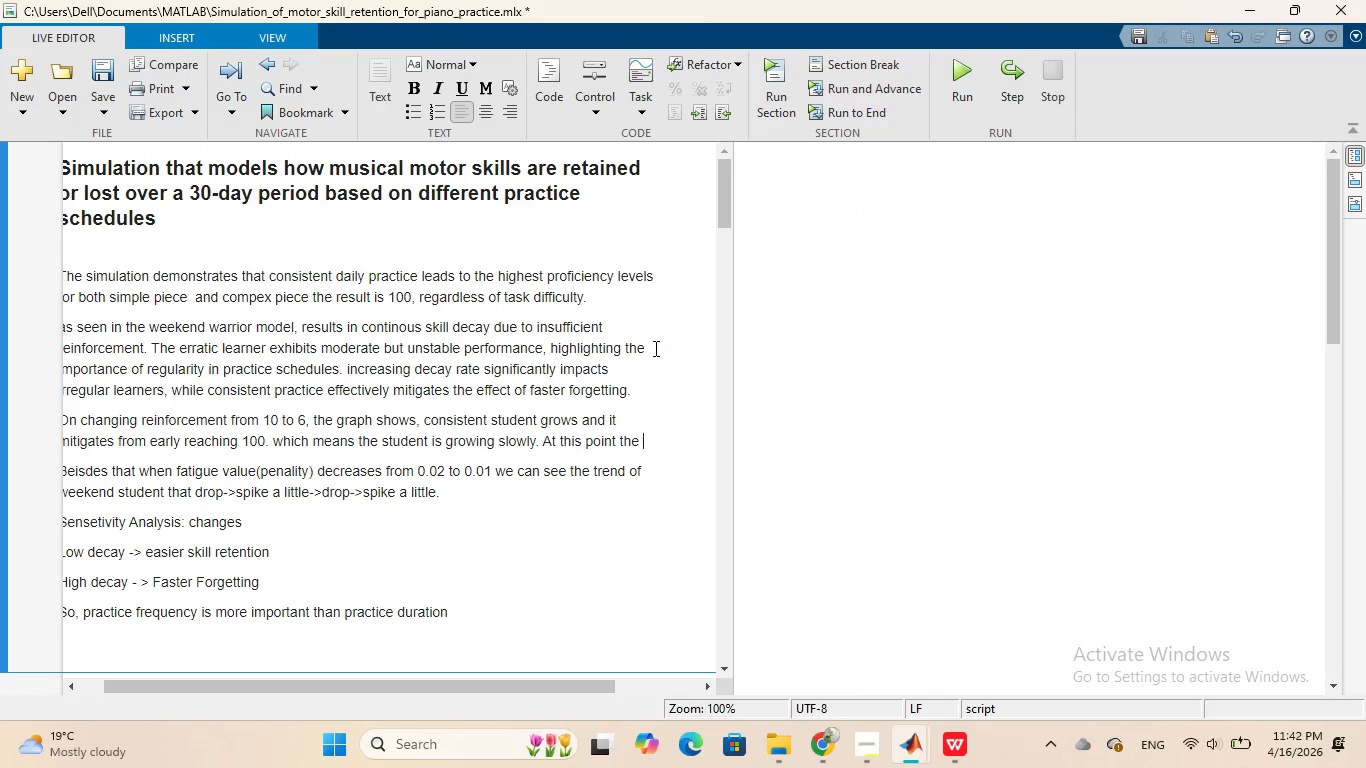 
scroll: coordinate [656, 348], scroll_direction: none, amount: 0.0
 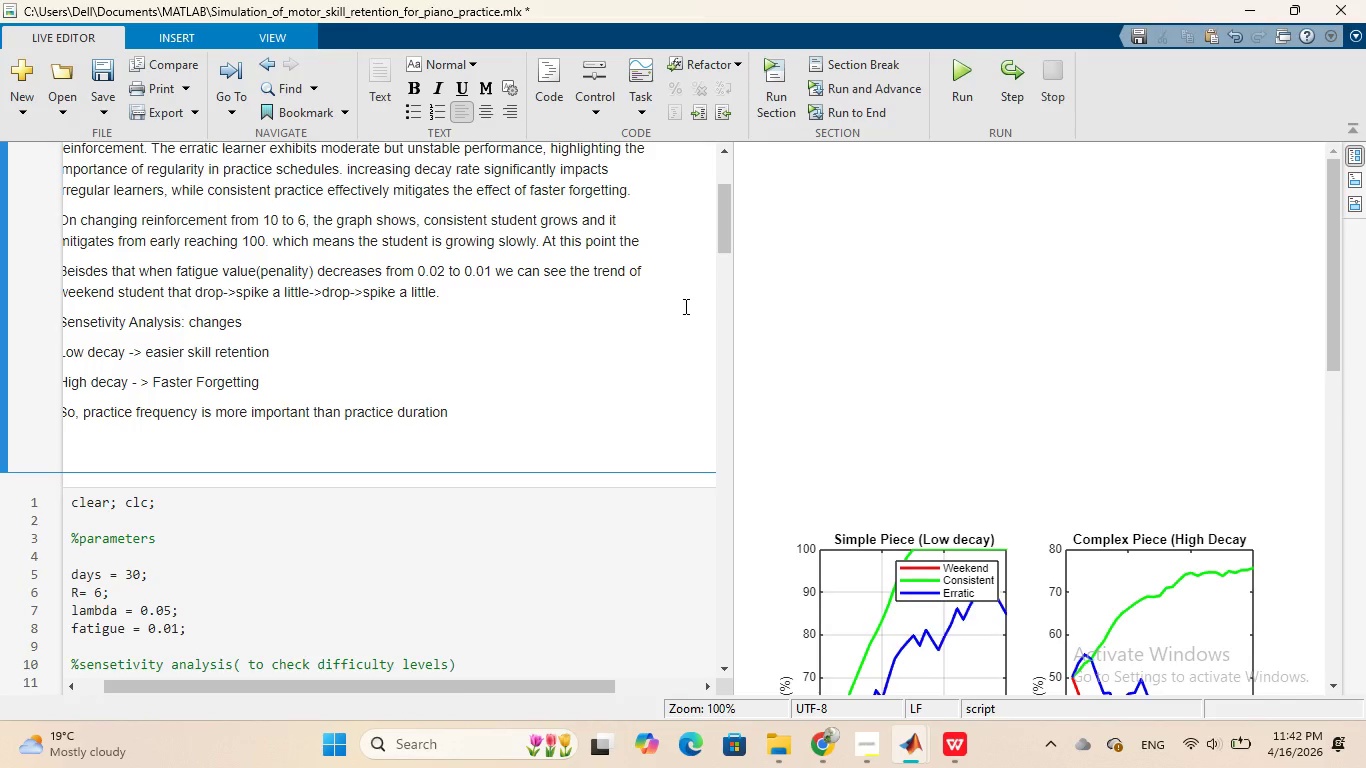 
type(result of compel)
key(Backspace)
key(Backspace)
type(lex piece become)
 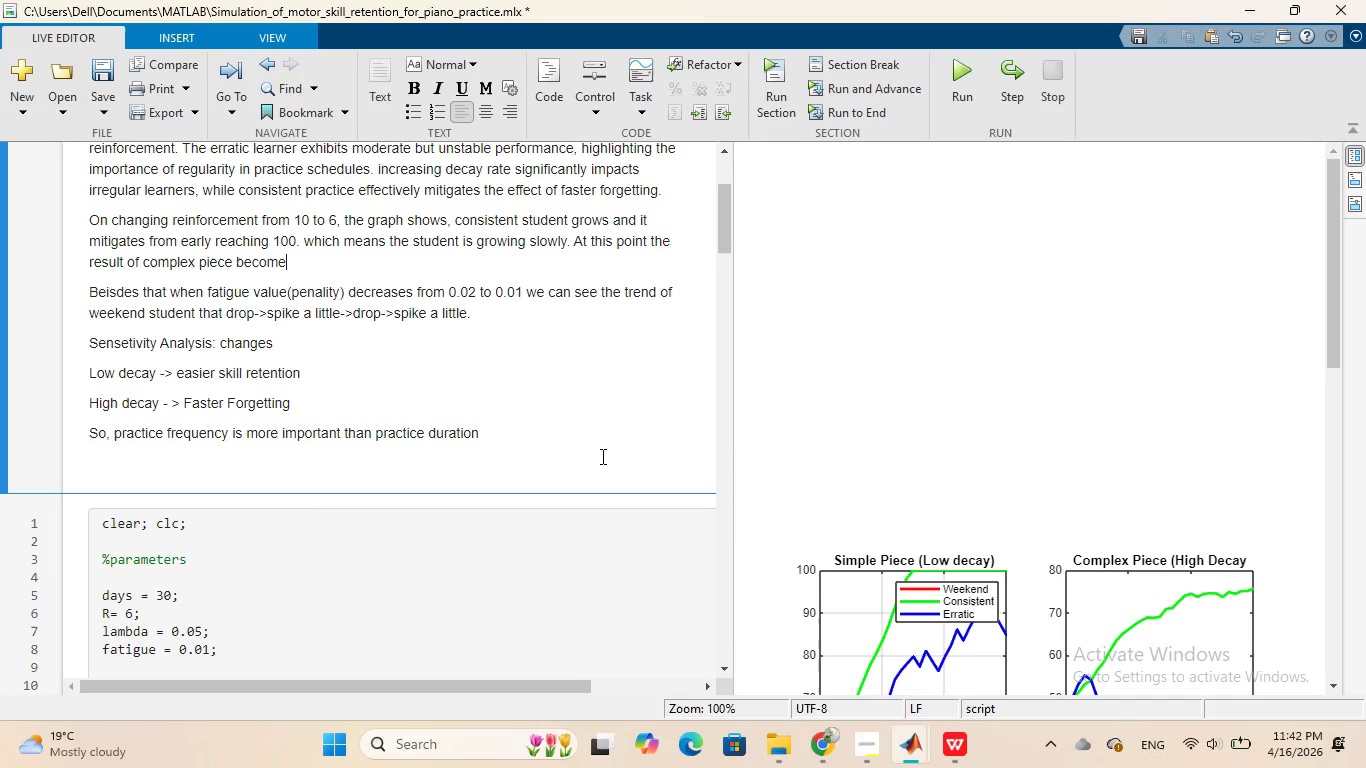 
scroll: coordinate [439, 507], scroll_direction: down, amount: 5.0
 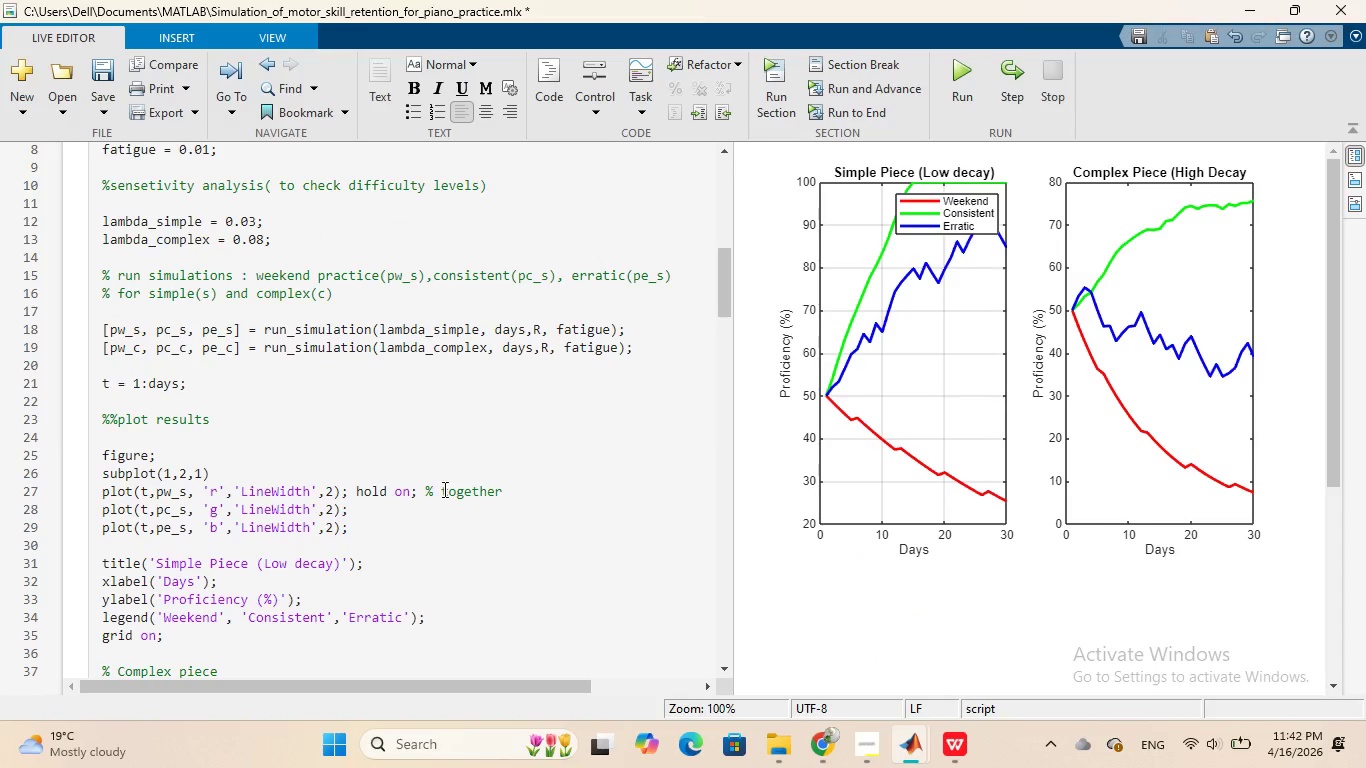 
scroll: coordinate [444, 487], scroll_direction: up, amount: 2.0
 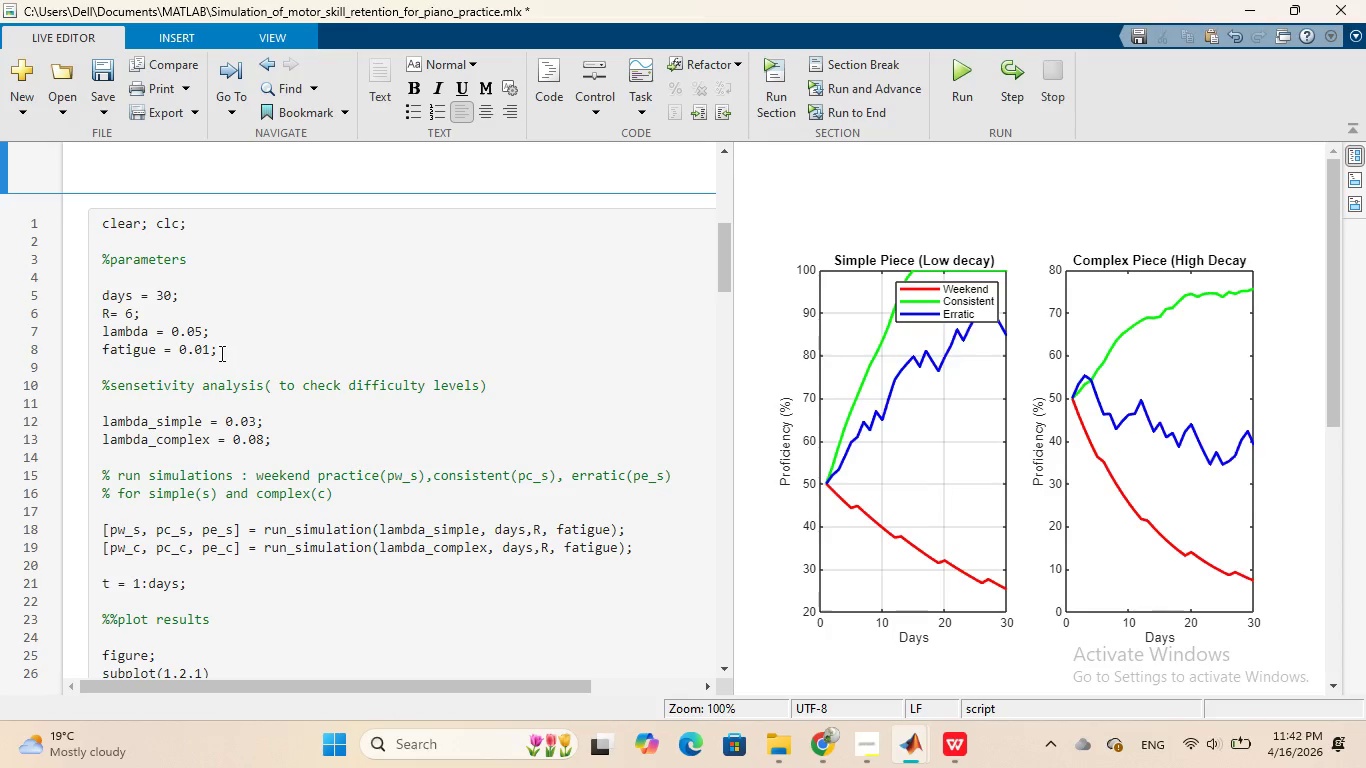 
left_click([209, 347])
 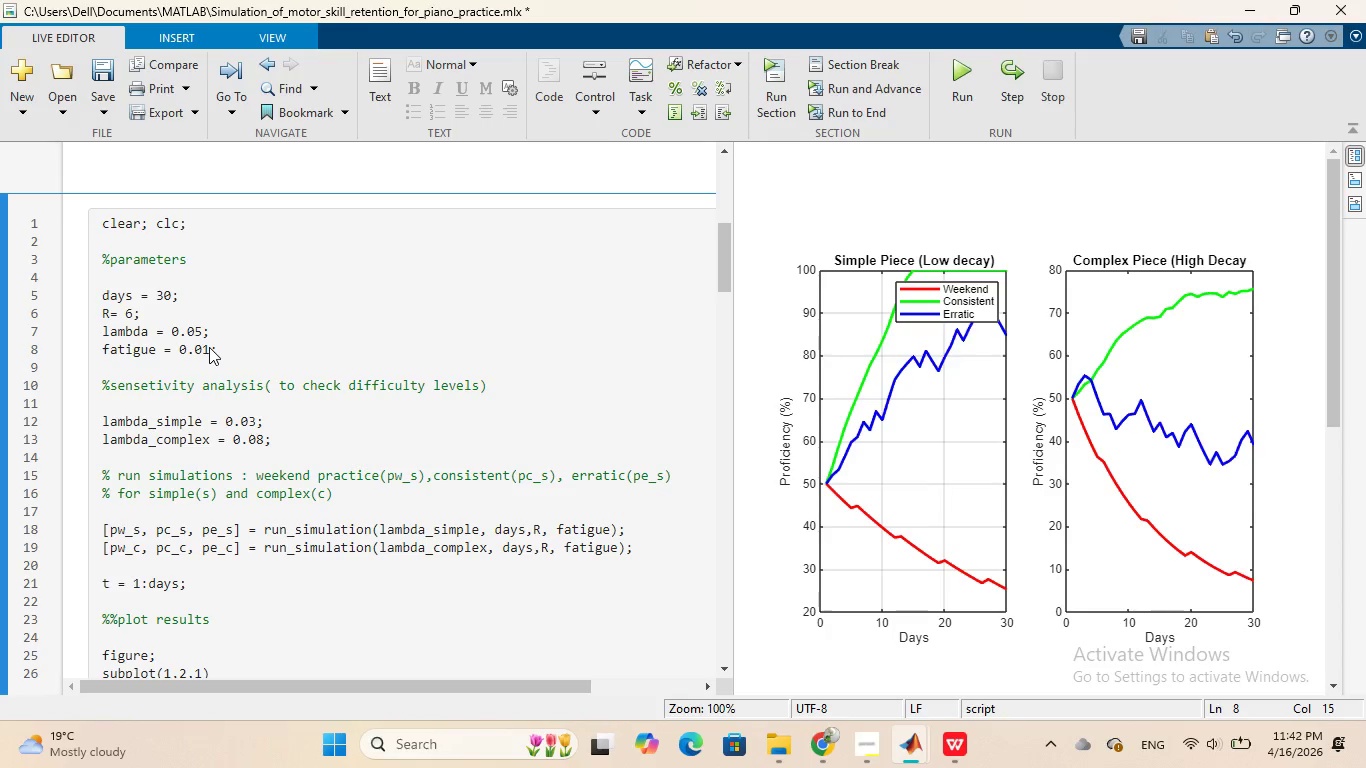 
key(Backspace)
 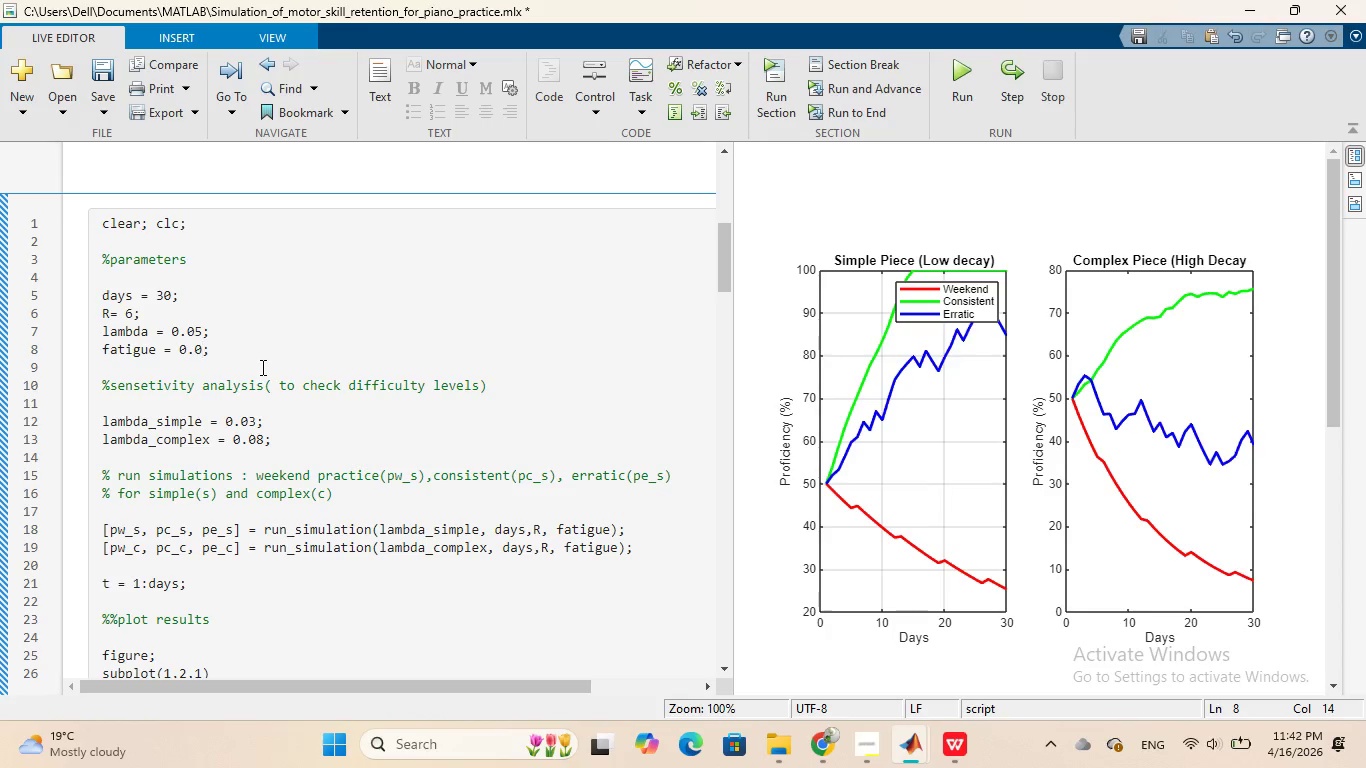 
key(2)
 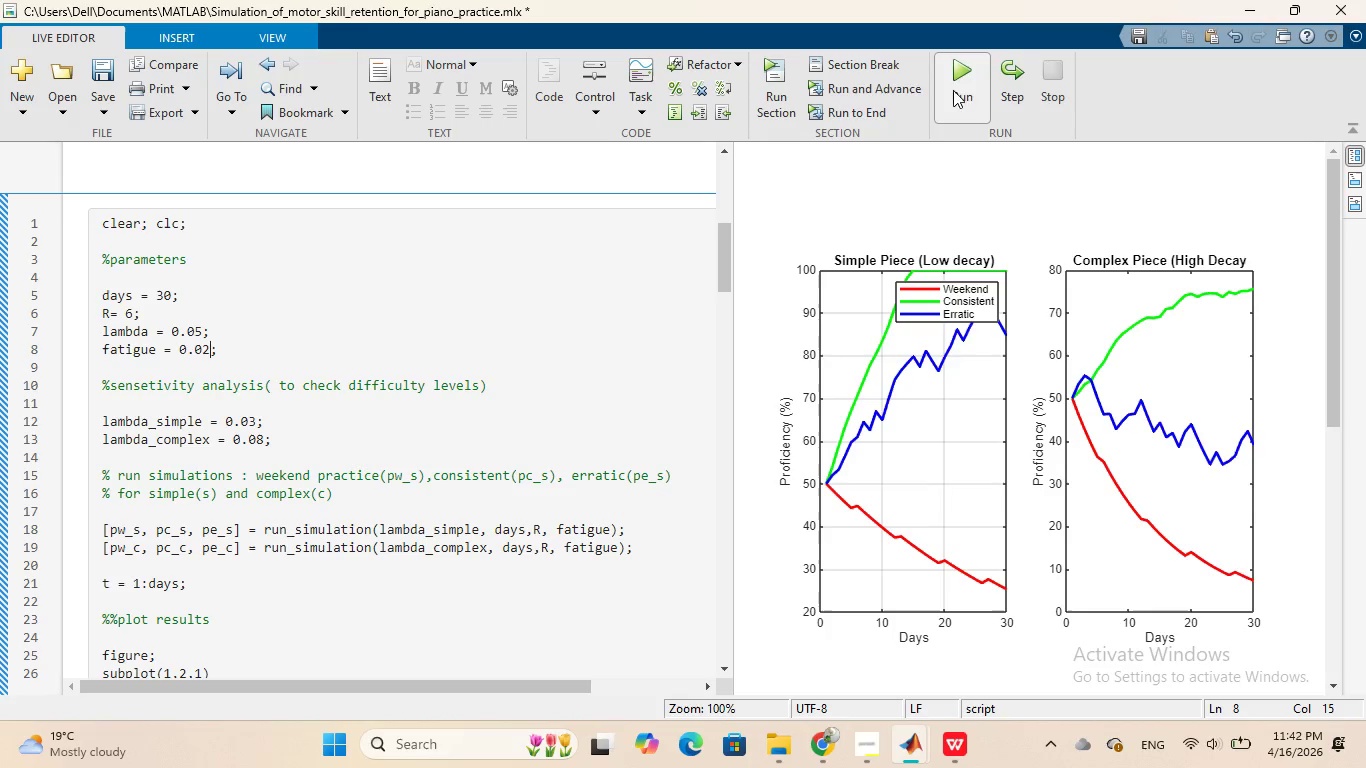 
left_click([968, 73])
 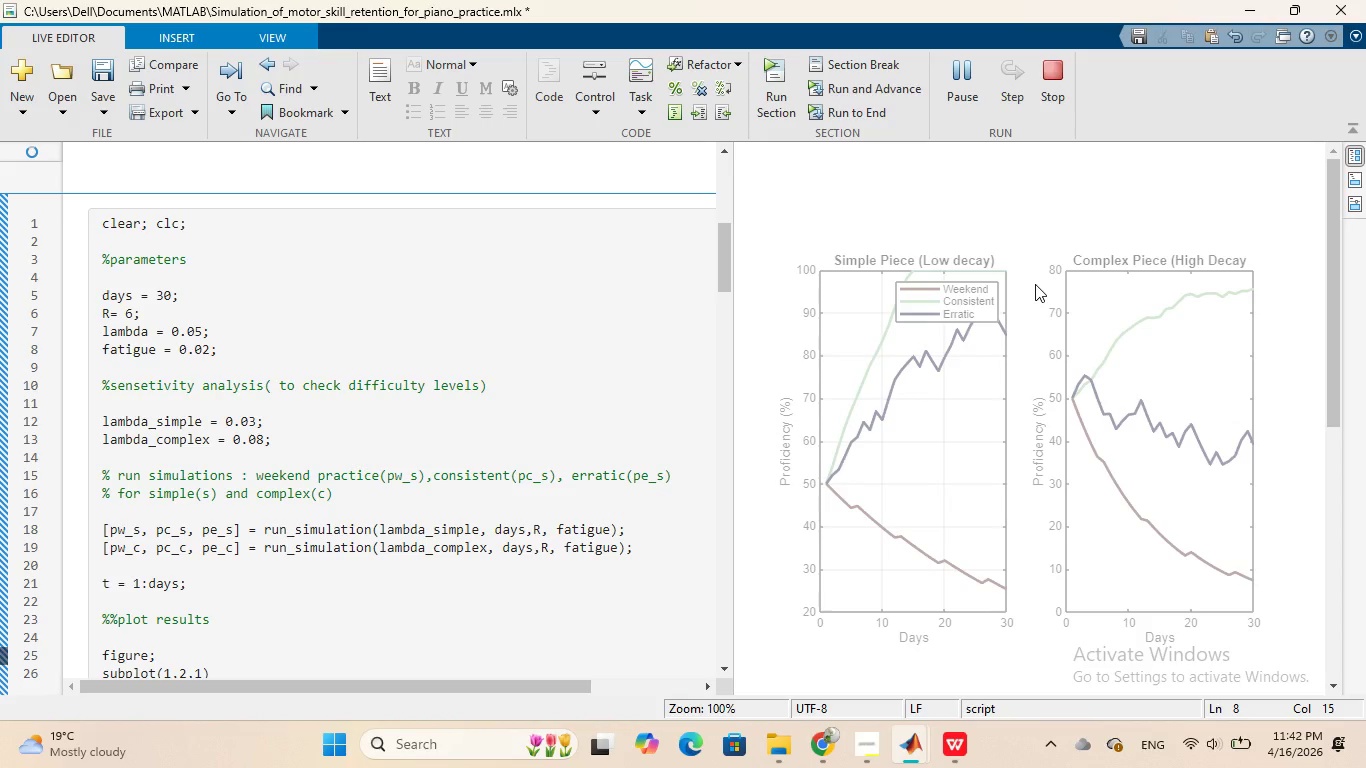 
scroll: coordinate [1048, 344], scroll_direction: down, amount: 13.0
 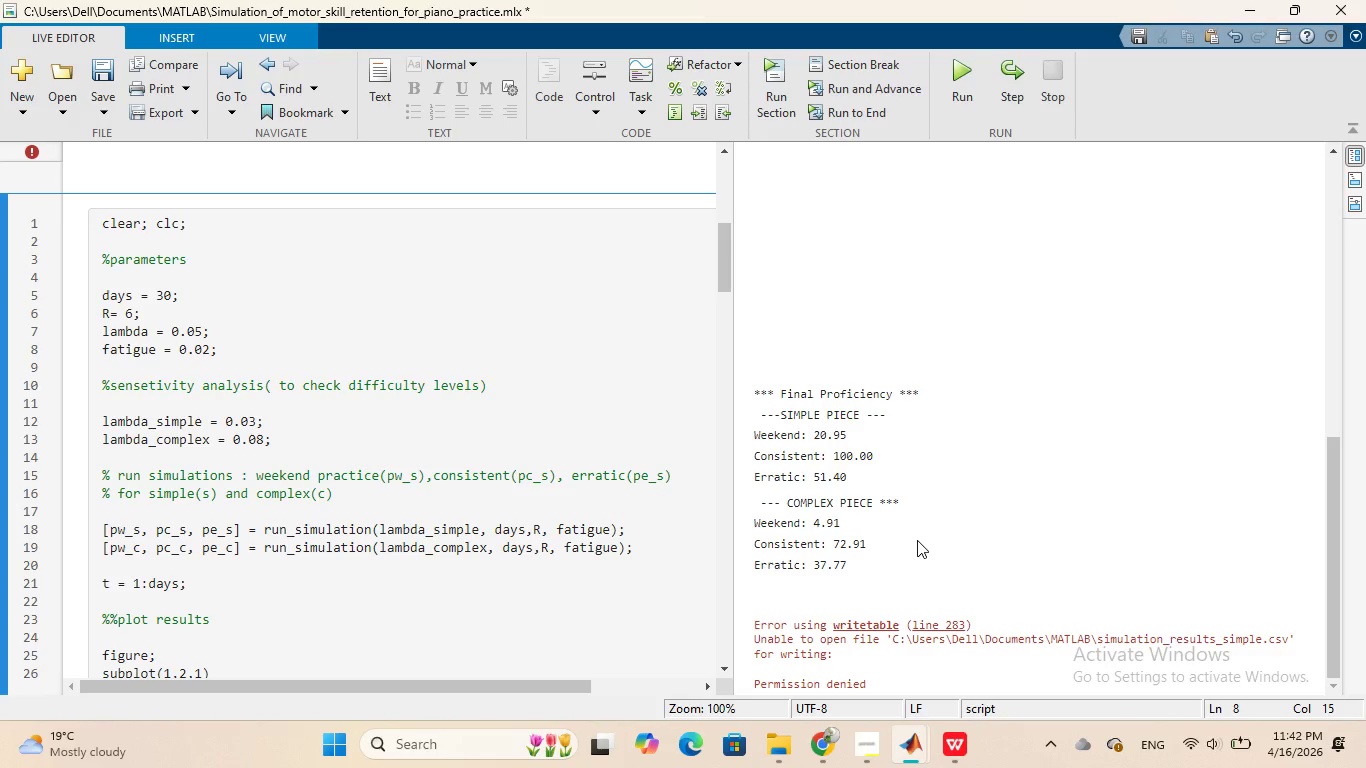 
wait(9.65)
 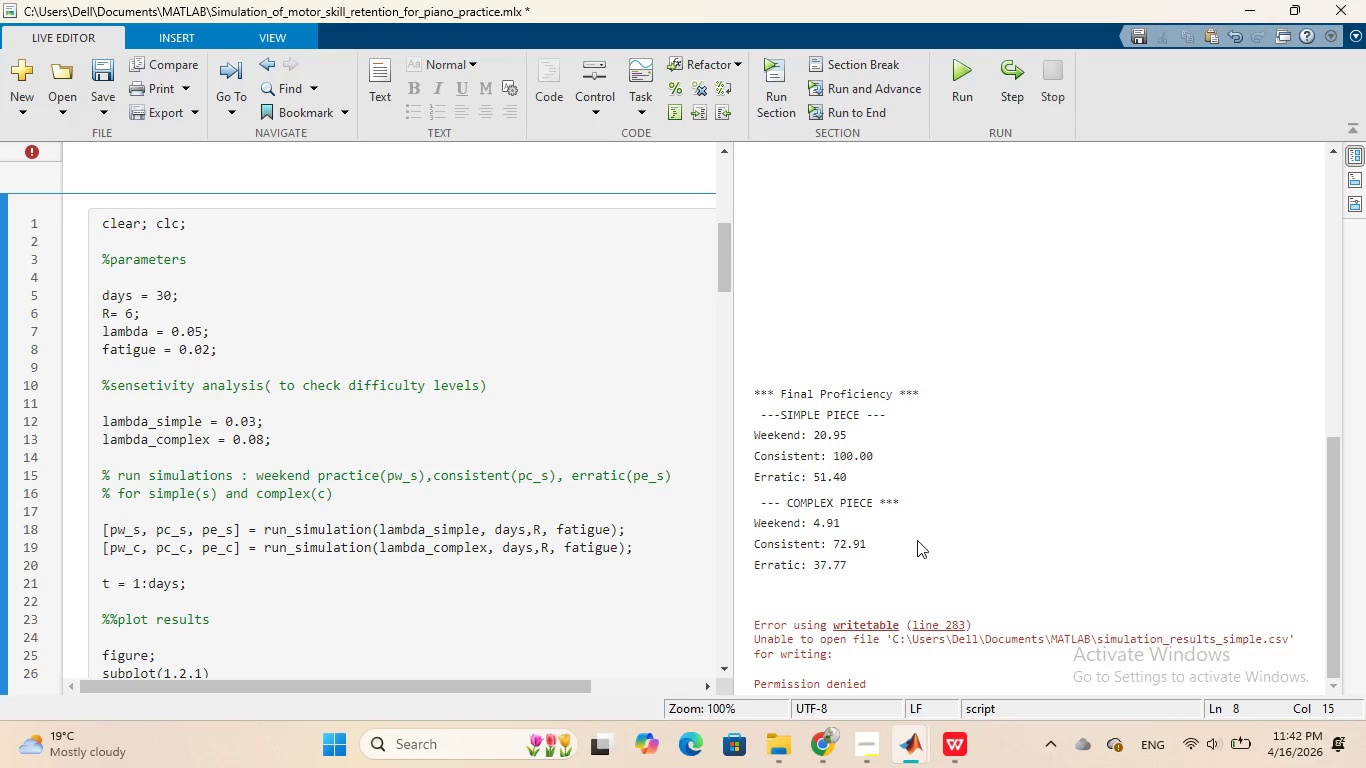 
key(Backspace)
 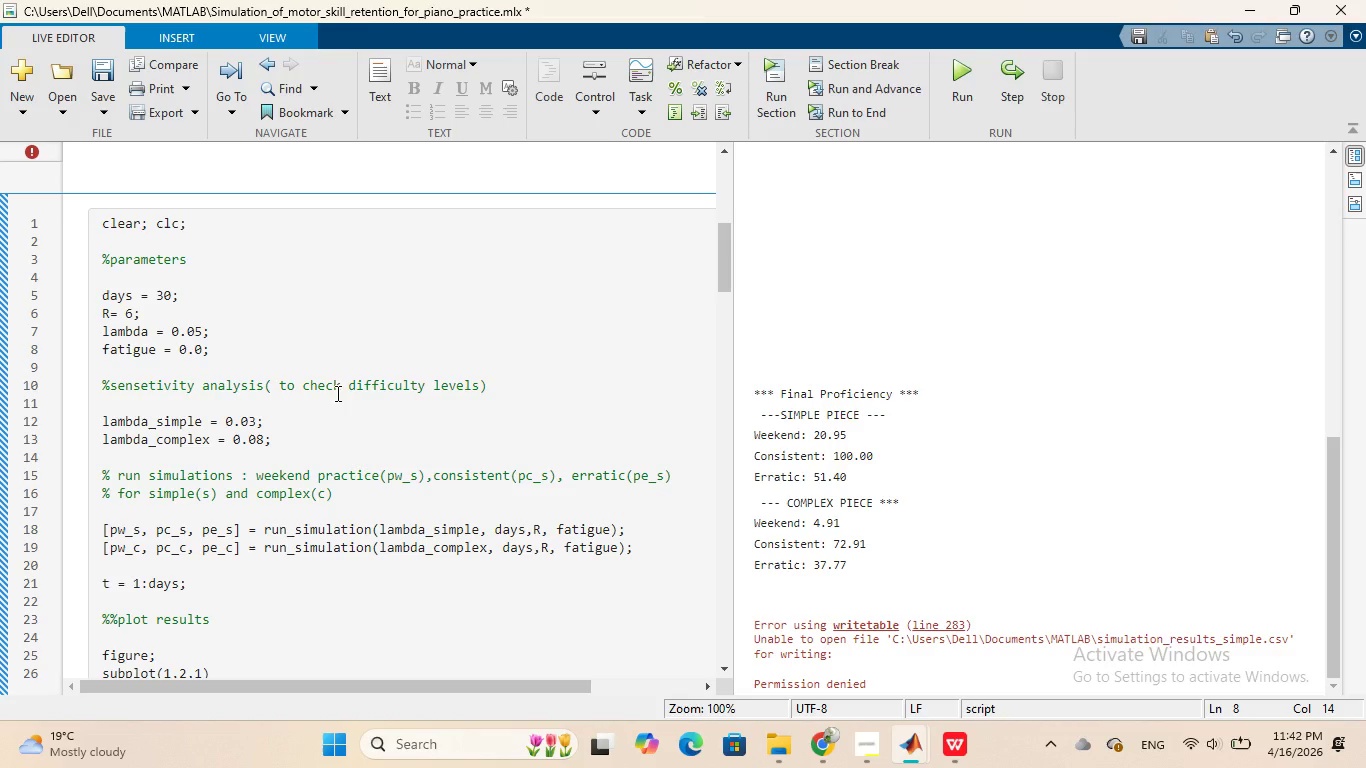 
key(1)
 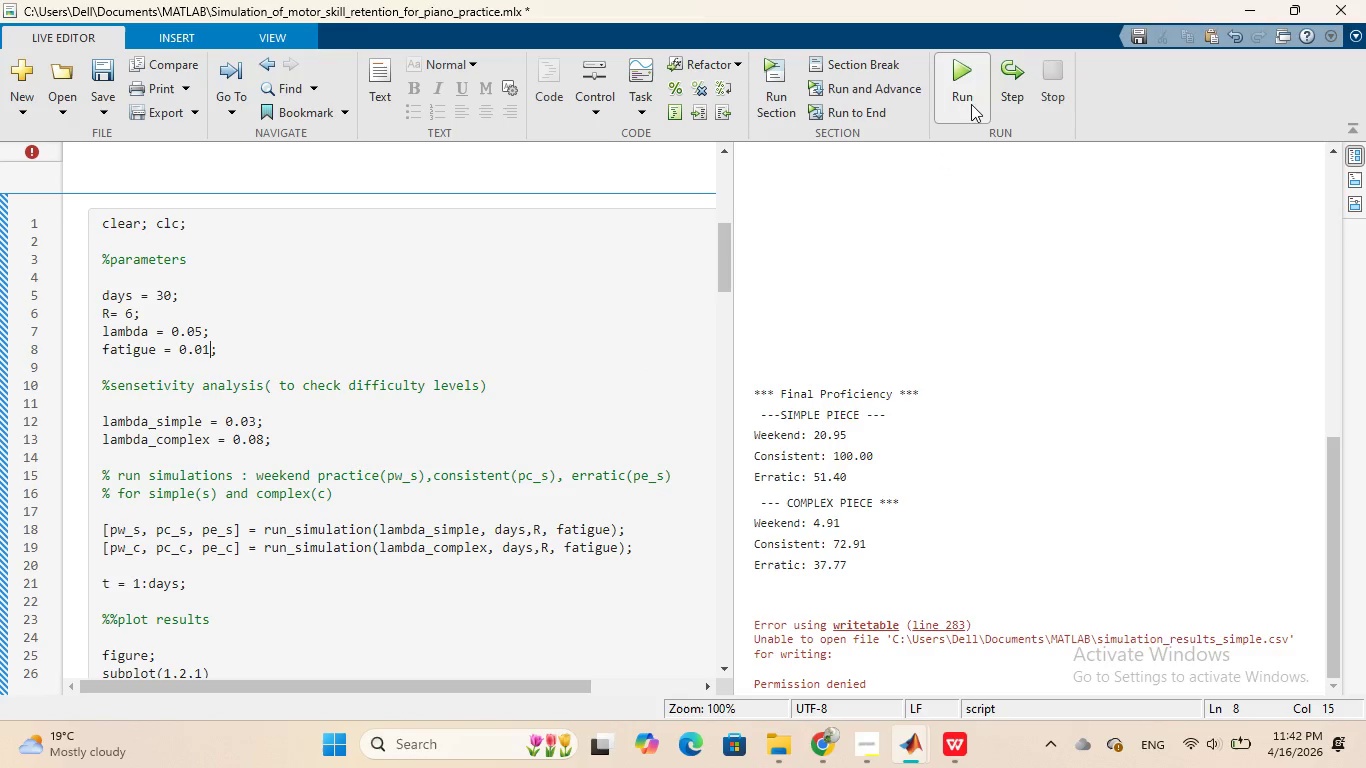 
left_click([971, 86])
 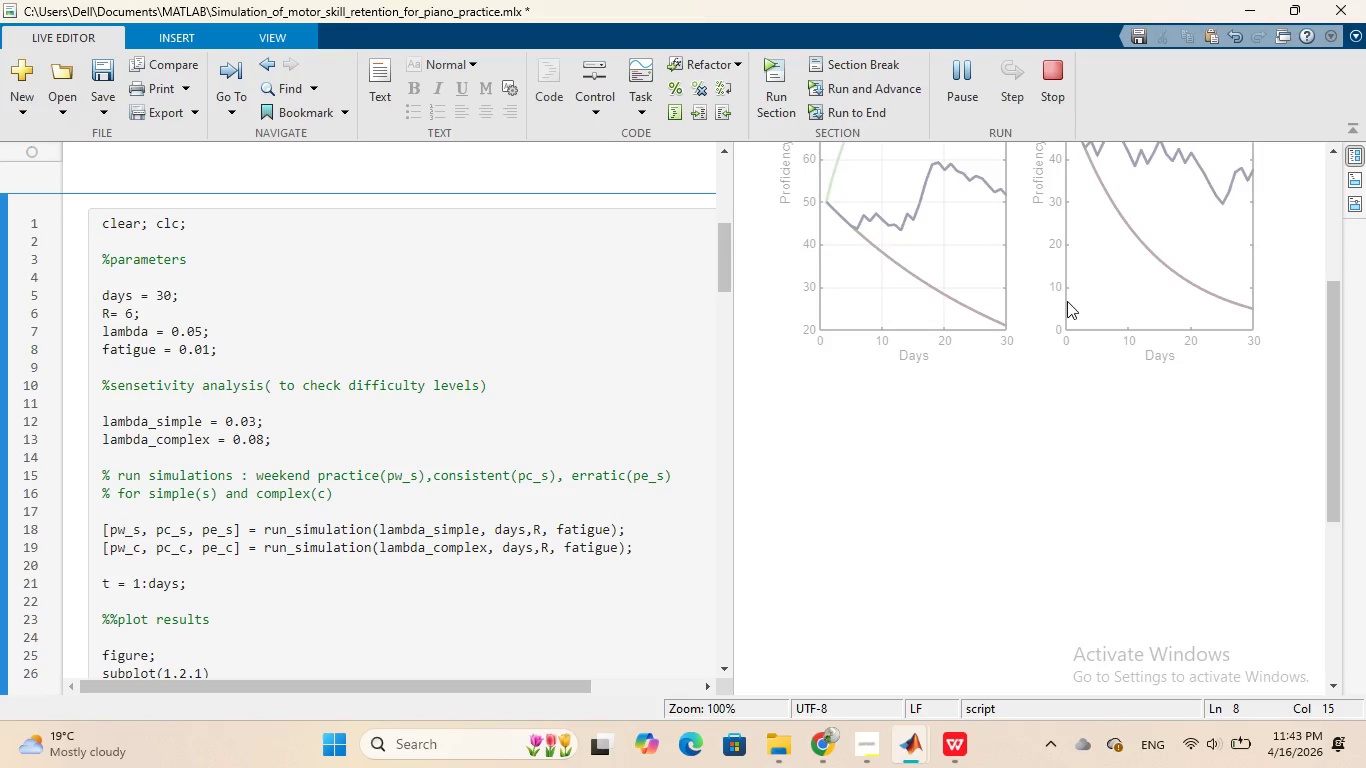 
scroll: coordinate [1067, 301], scroll_direction: down, amount: 5.0
 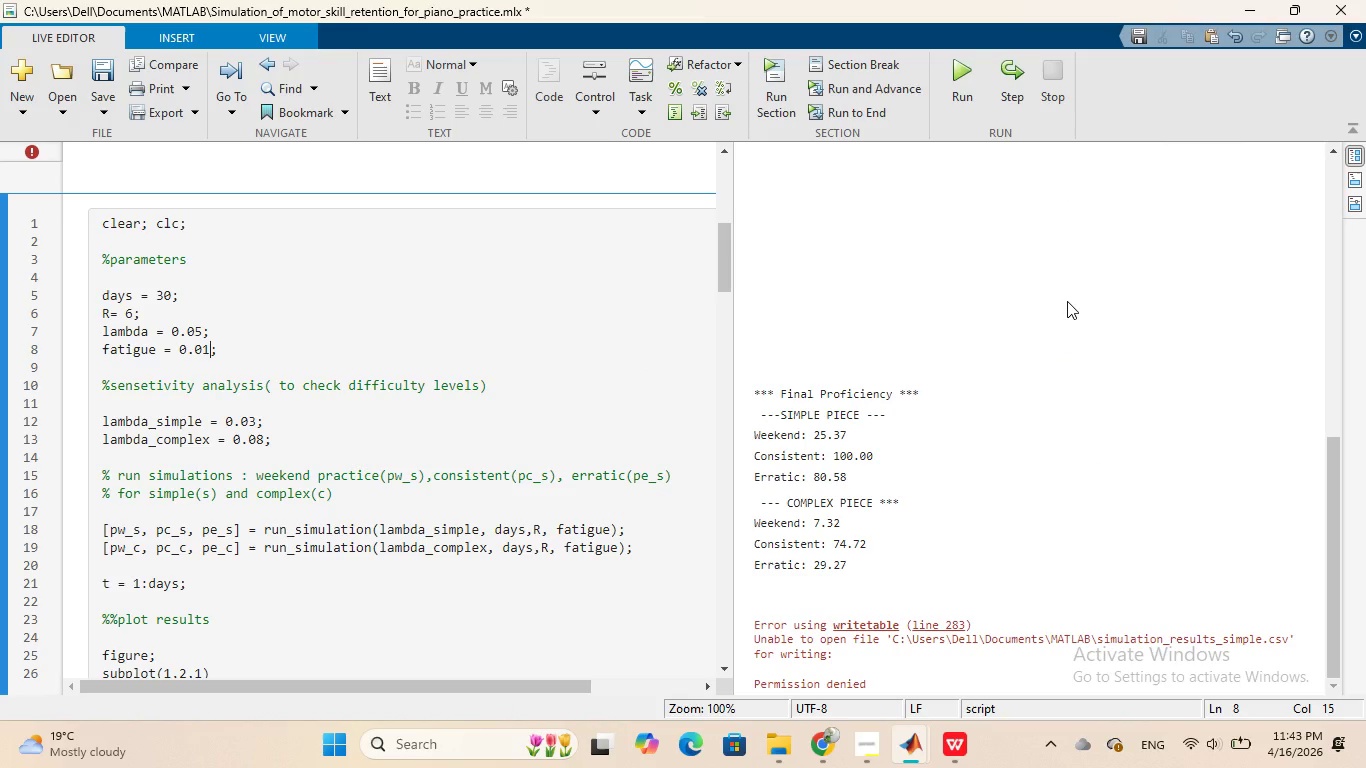 
wait(7.38)
 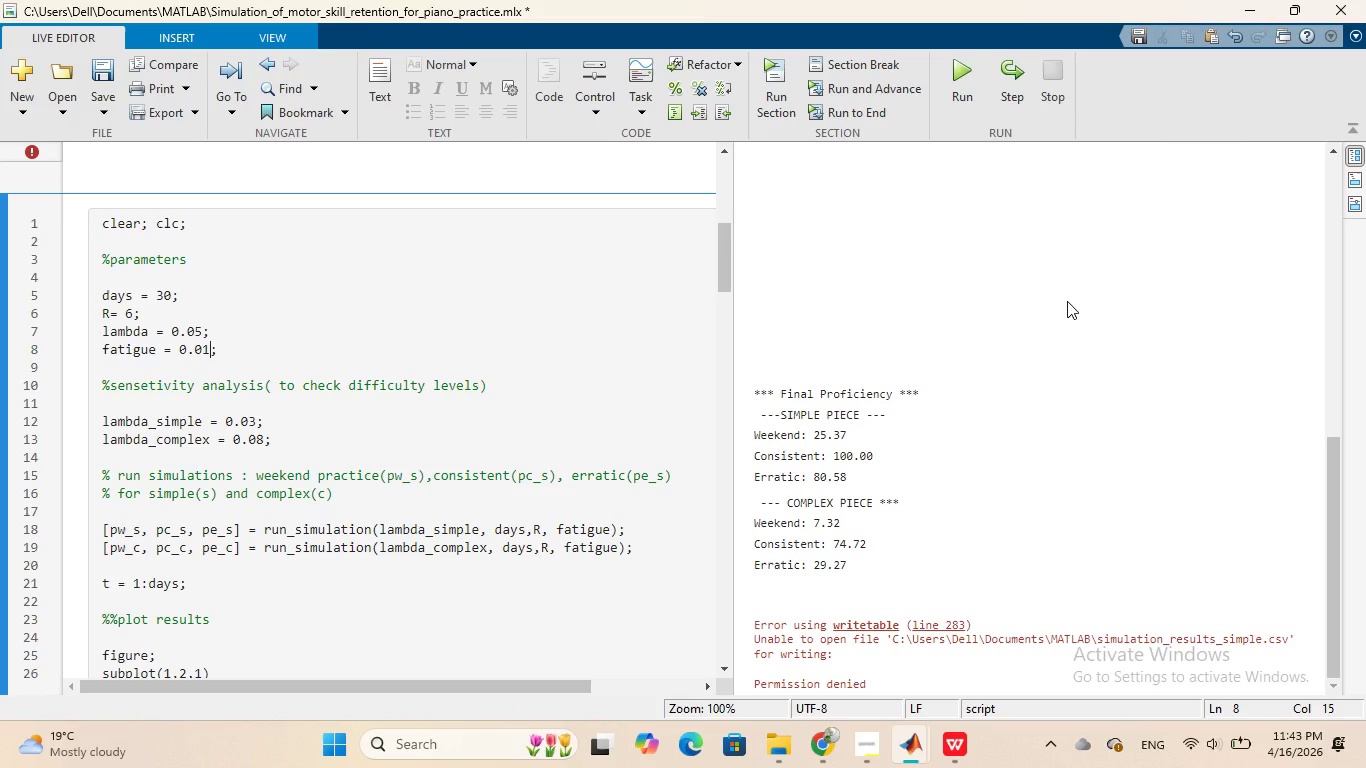 
scroll: coordinate [1067, 301], scroll_direction: down, amount: 2.0
 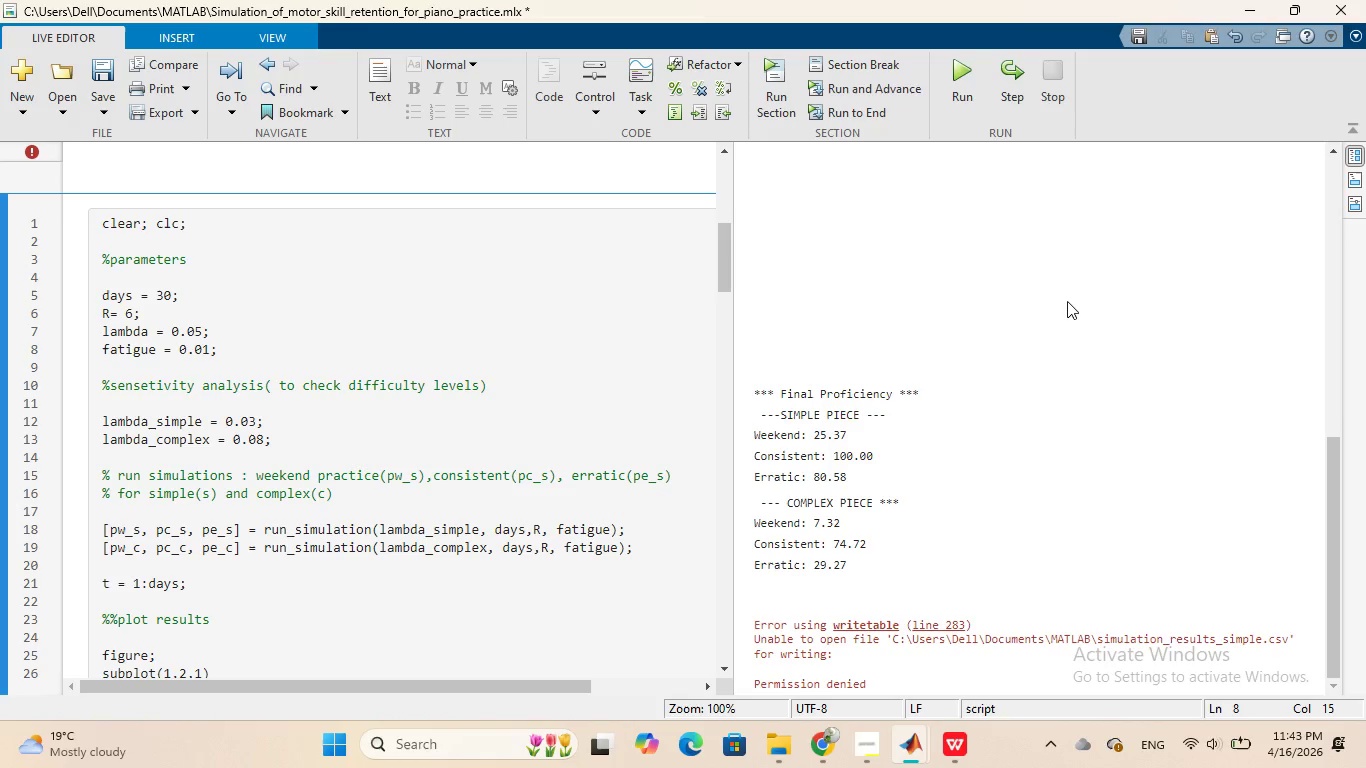 
scroll: coordinate [1066, 300], scroll_direction: up, amount: 16.0
 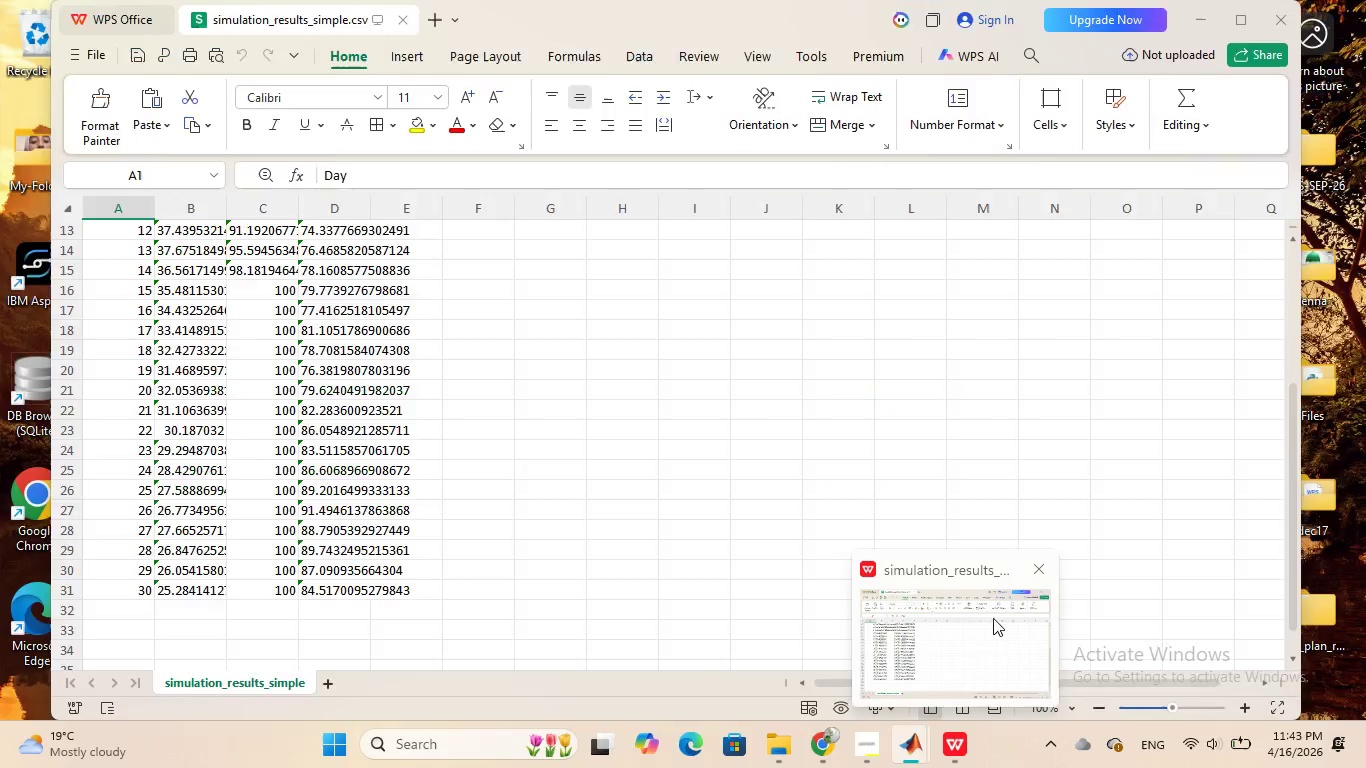 
left_click([1034, 572])
 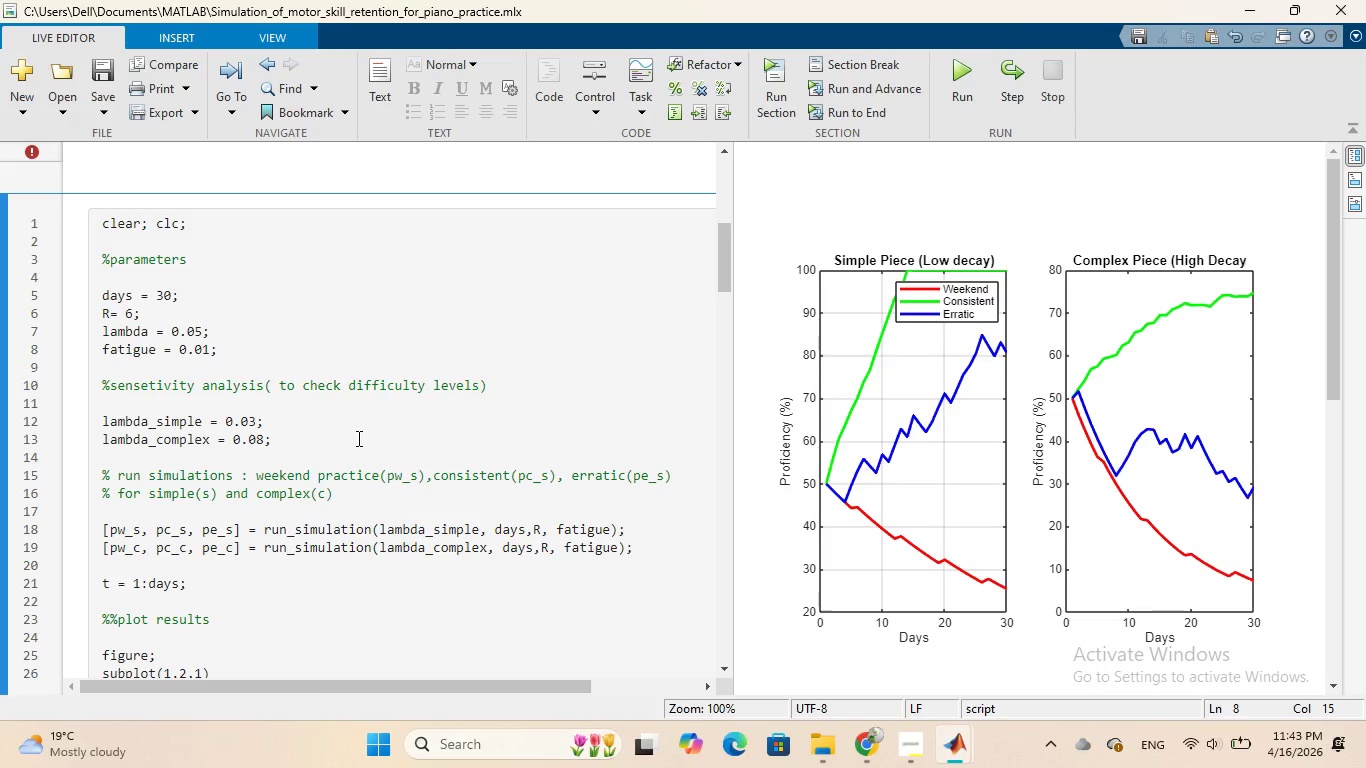 
scroll: coordinate [456, 420], scroll_direction: up, amount: 4.0
 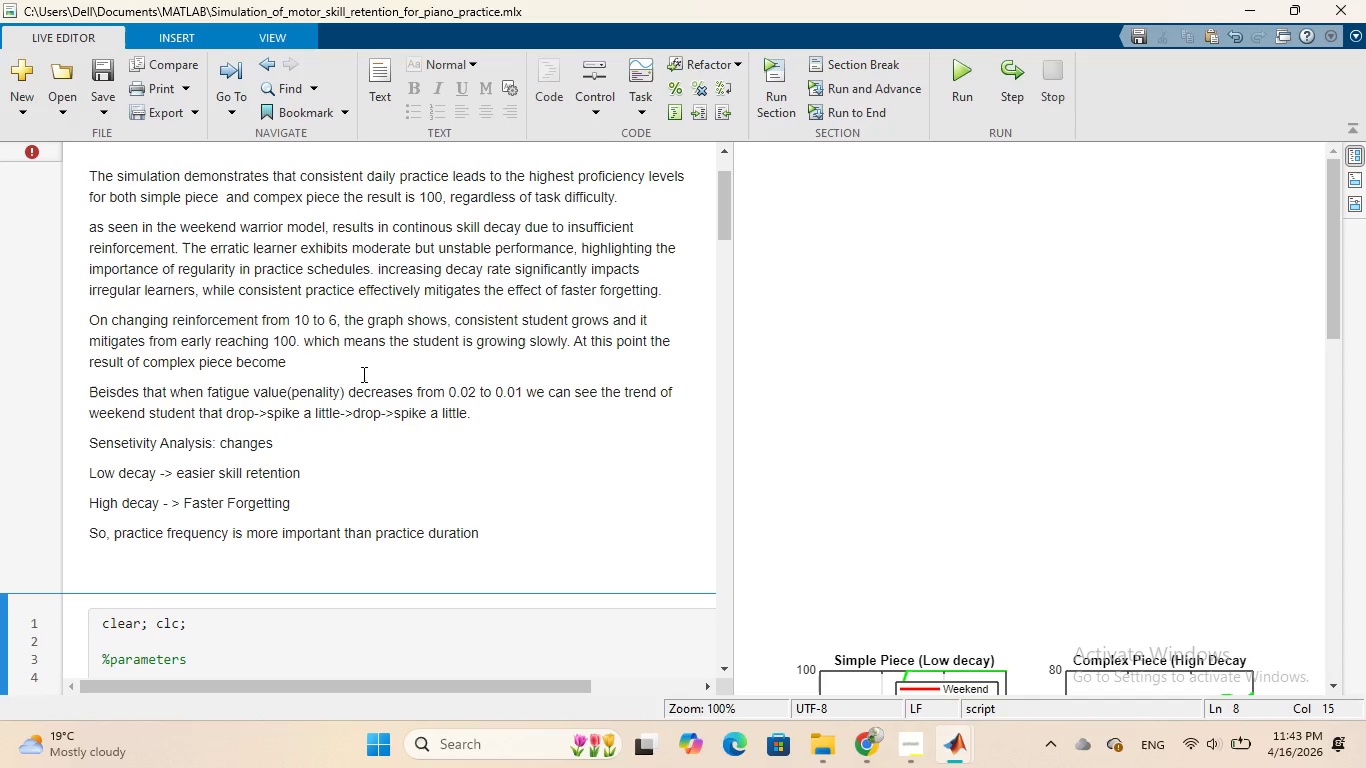 
wait(6.76)
 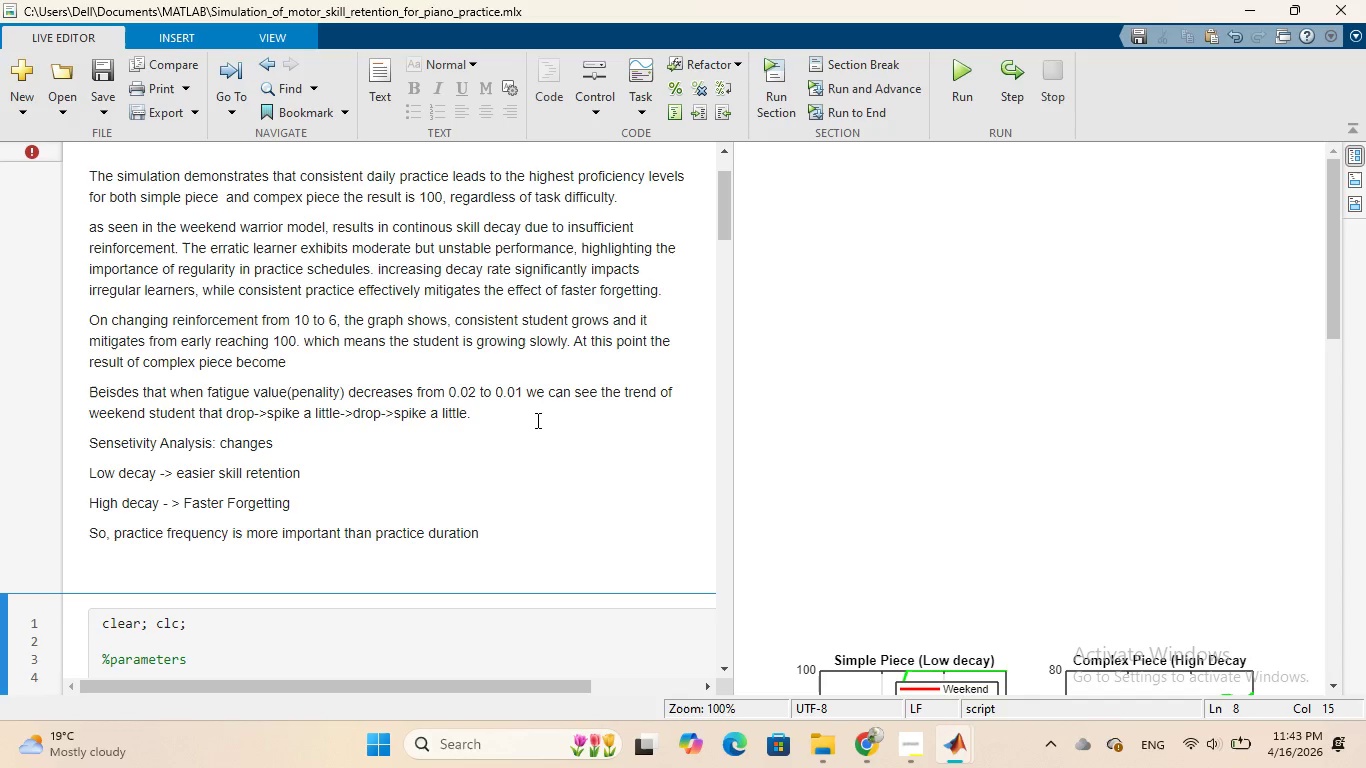 
left_click([308, 359])
 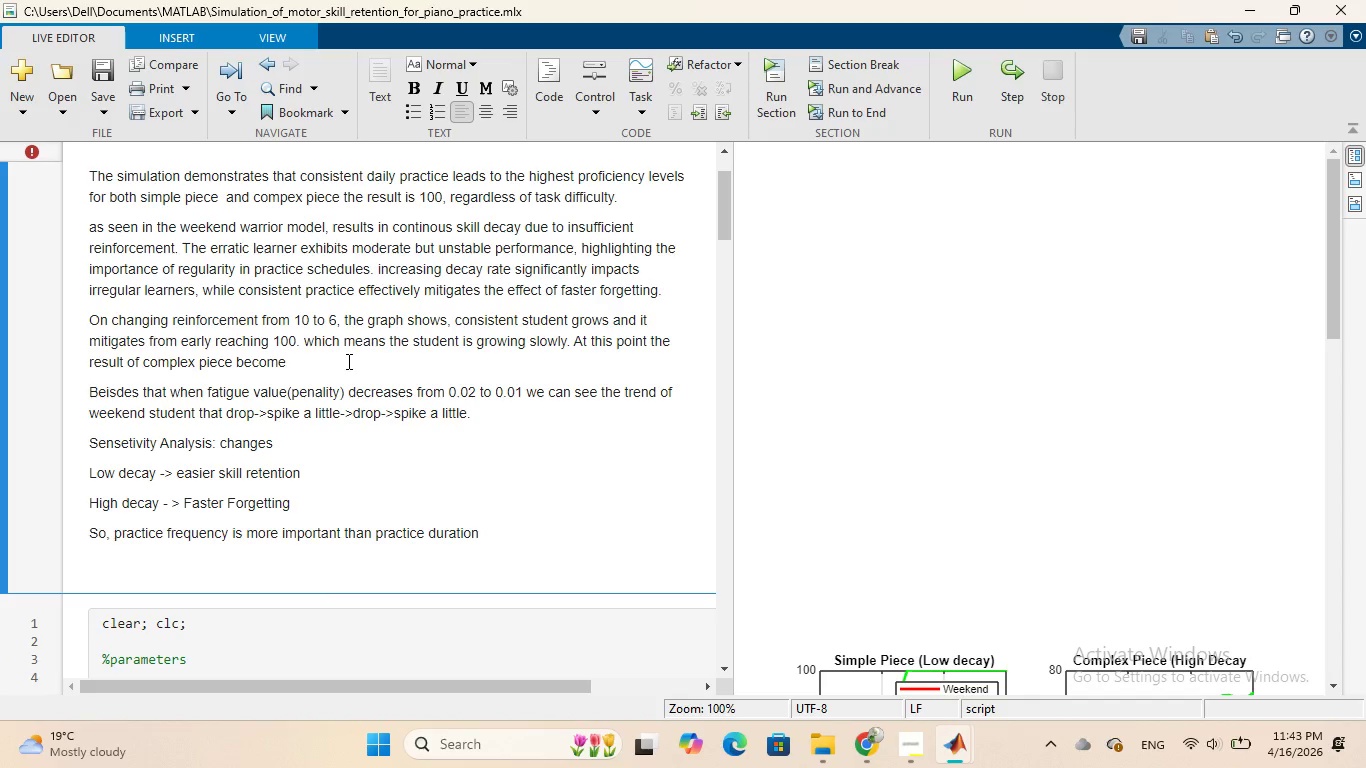 
key(Backspace)
 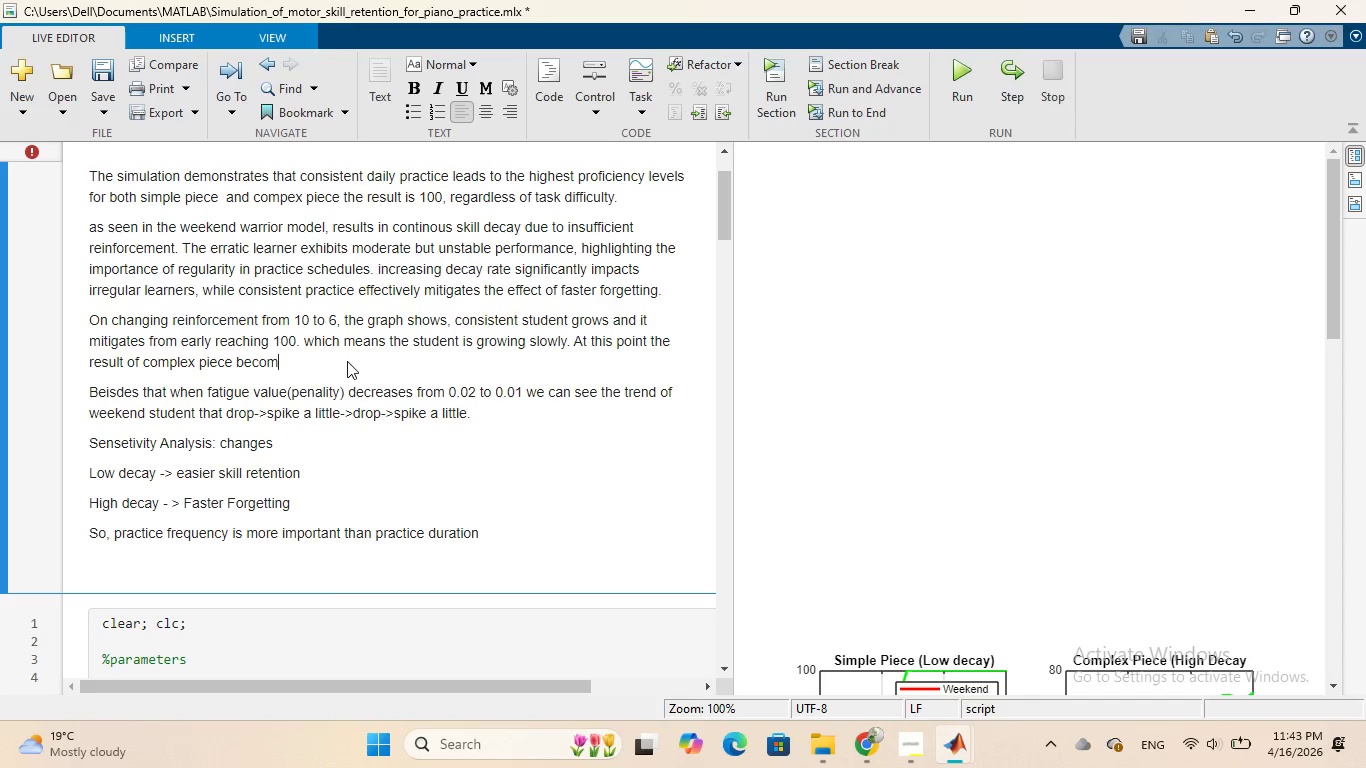 
key(Backspace)
 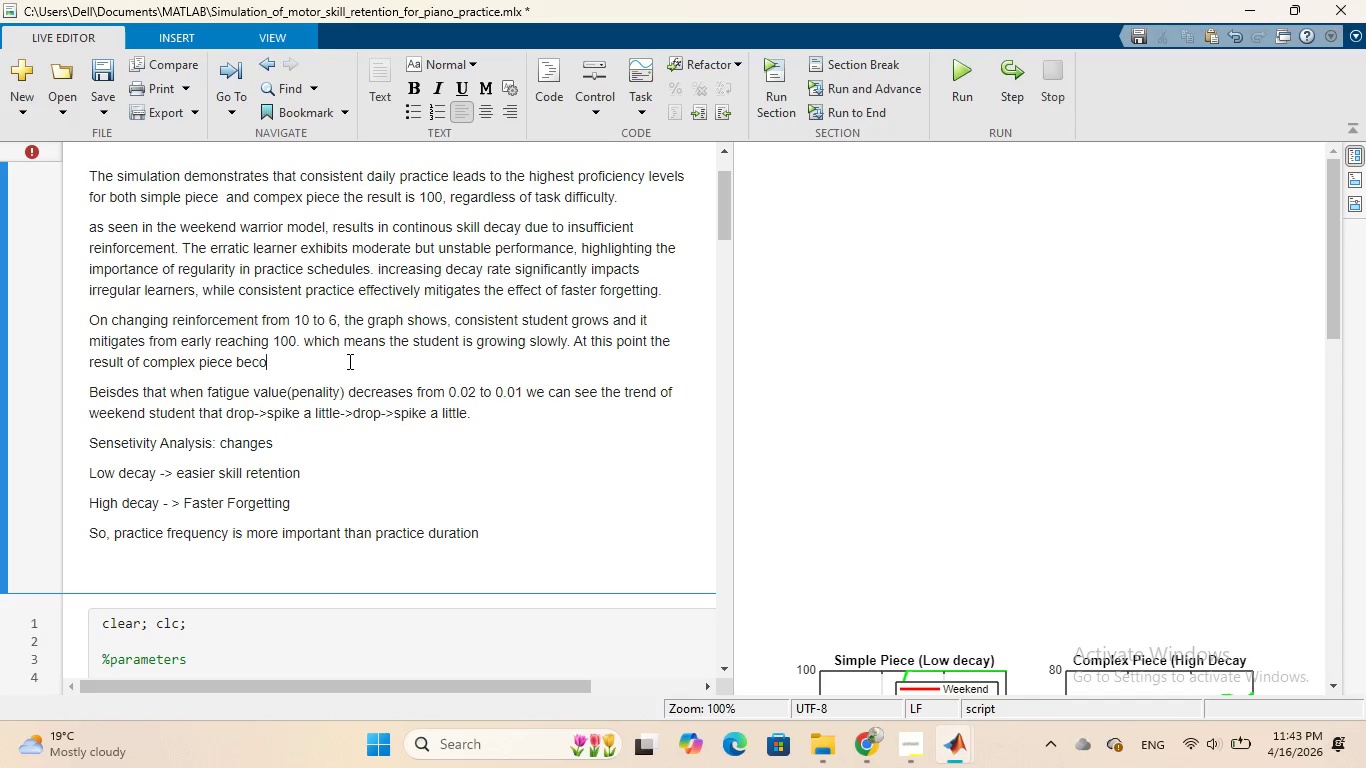 
key(Backspace)
key(Backspace)
key(Backspace)
key(Backspace)
type(has difference )
 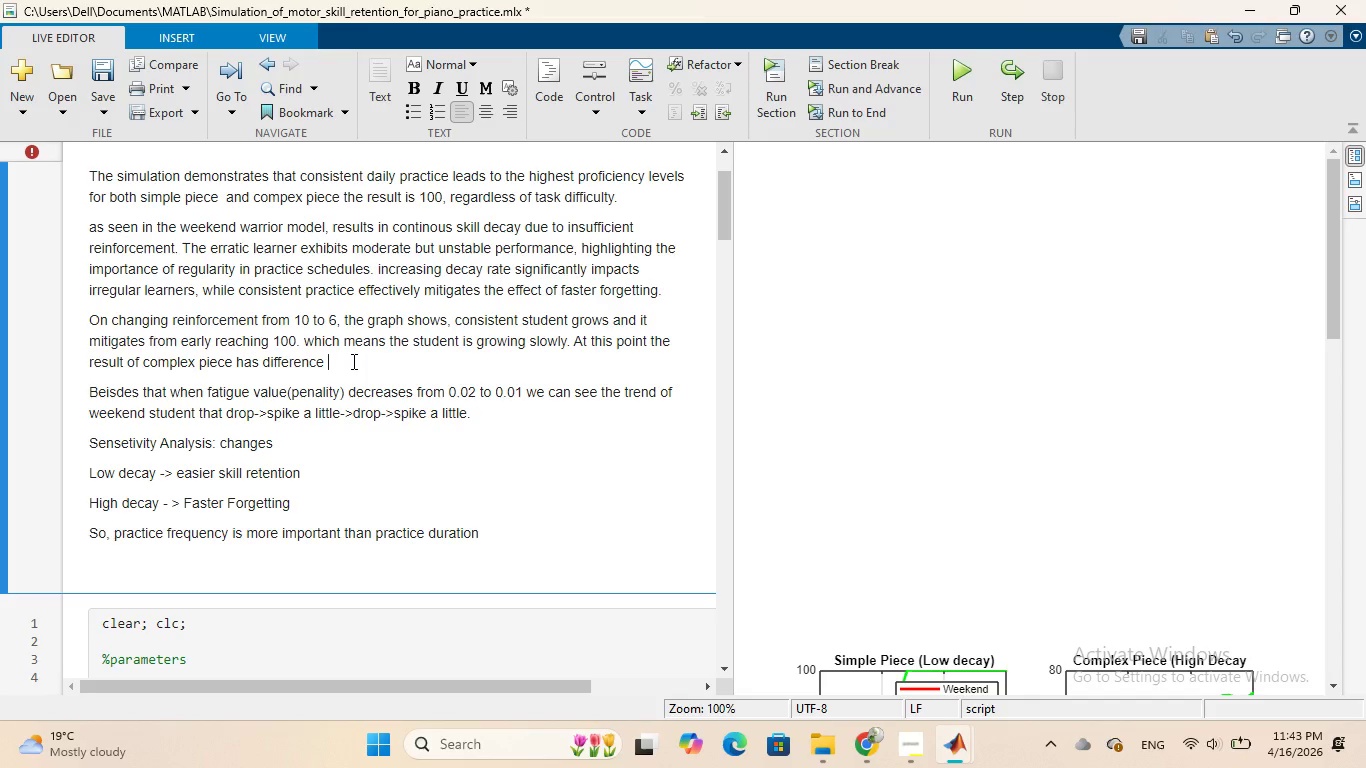 
wait(6.62)
 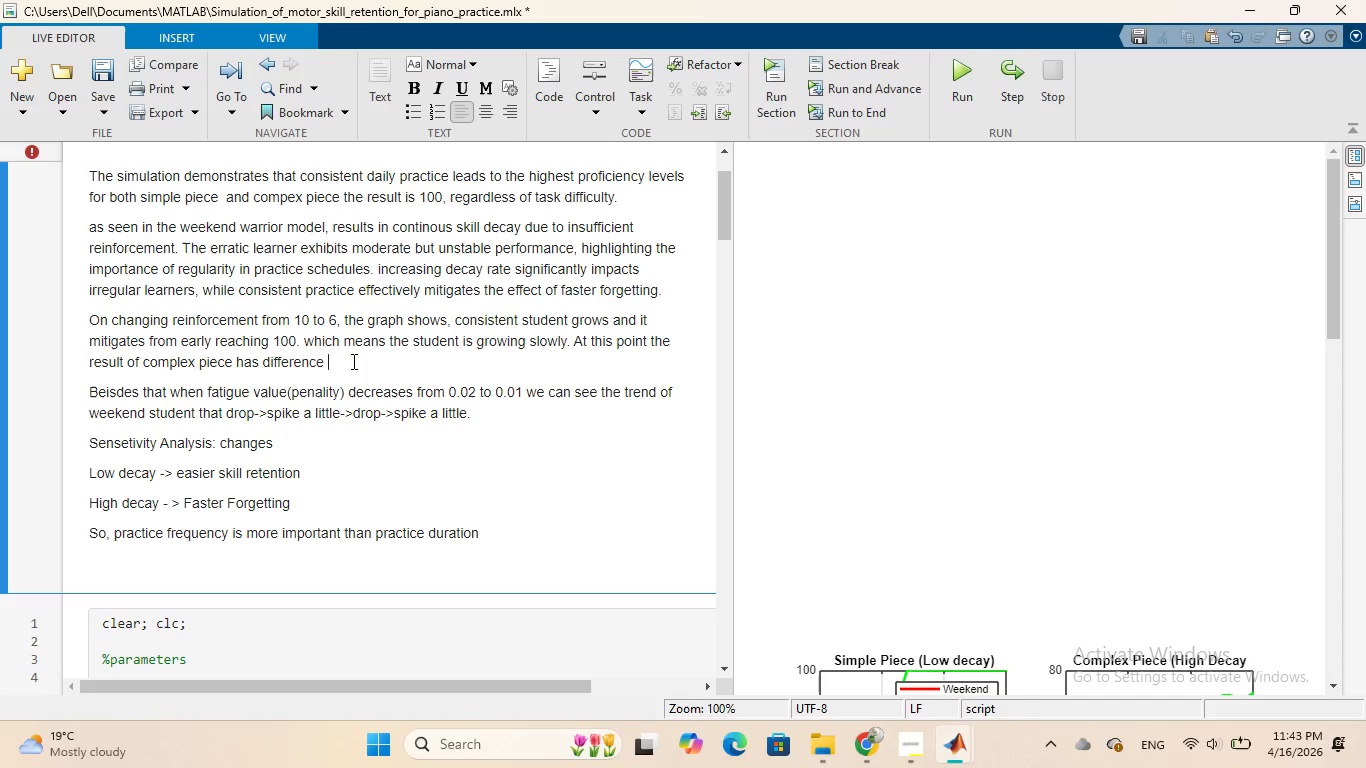 
key(ArrowLeft)
 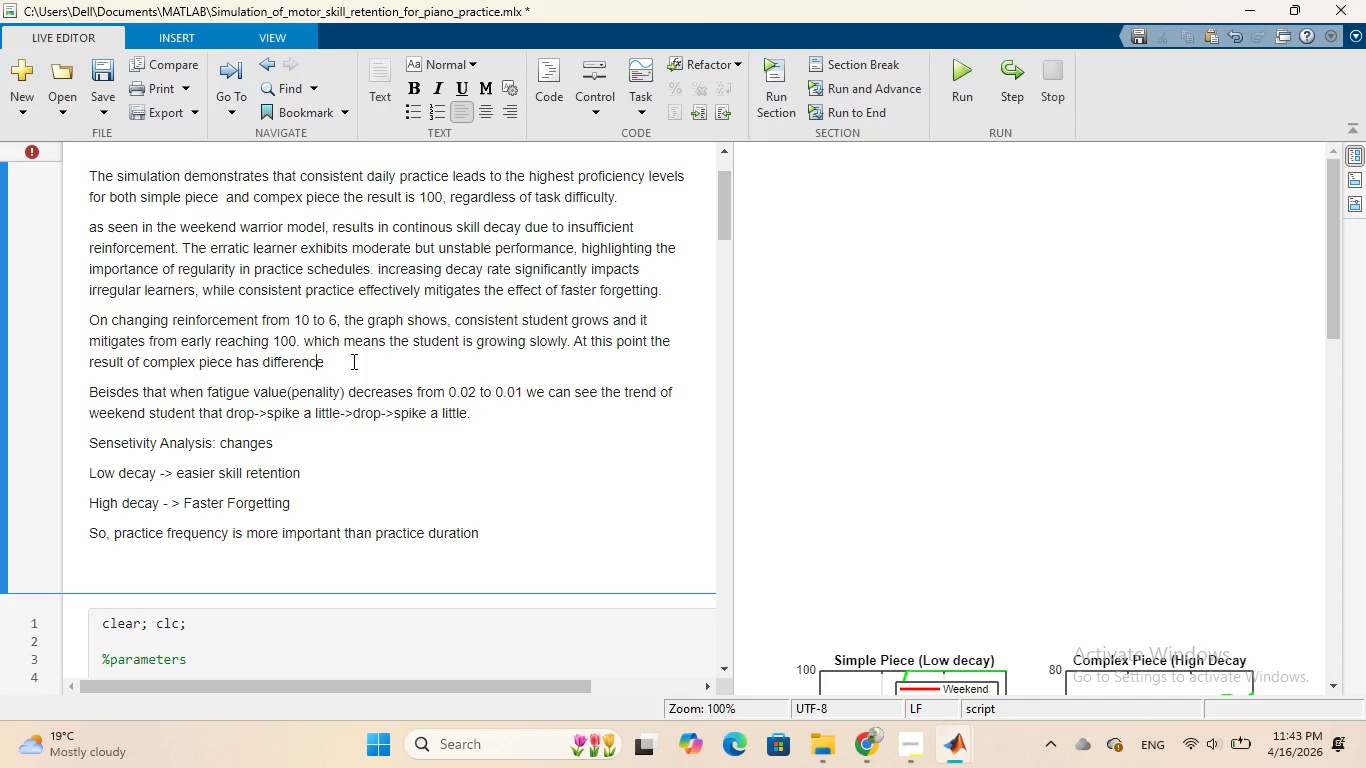 
key(ArrowLeft)
 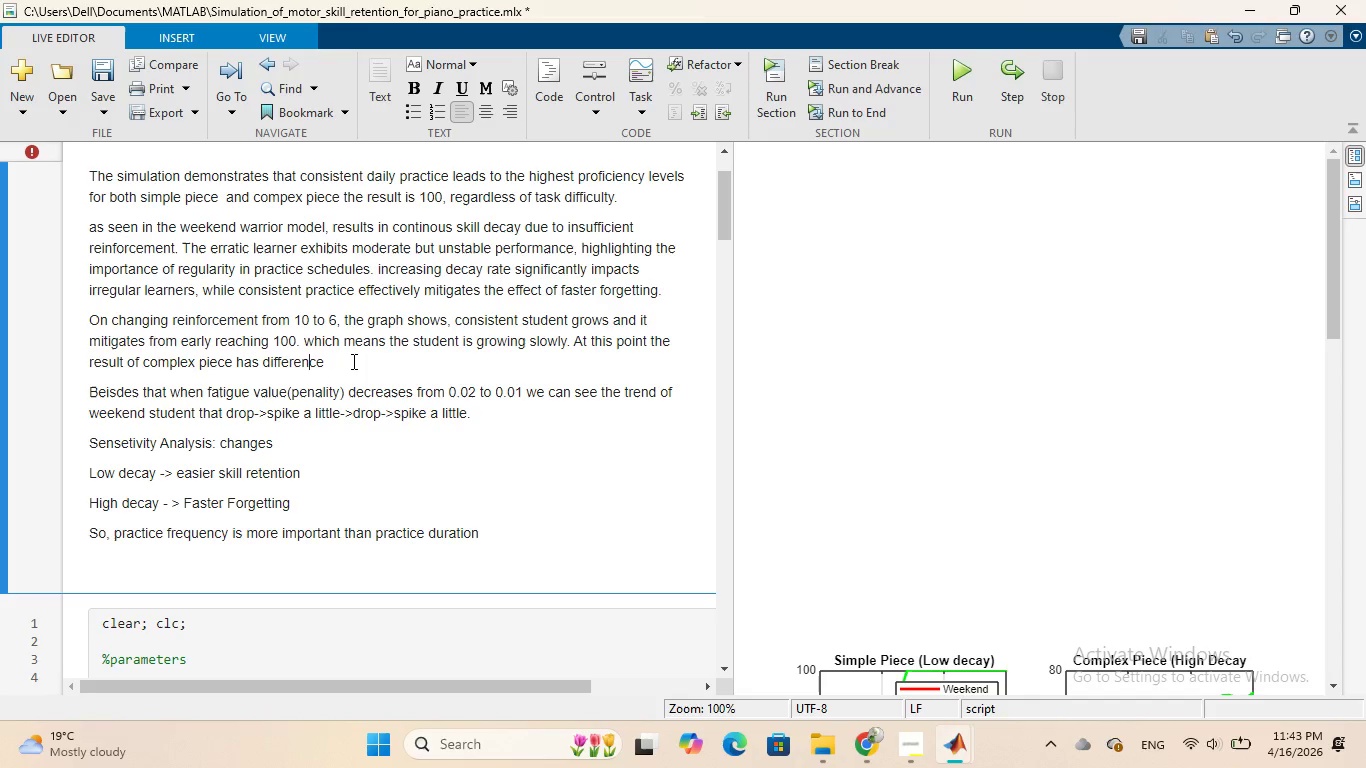 
hold_key(key=ArrowLeft, duration=0.62)
 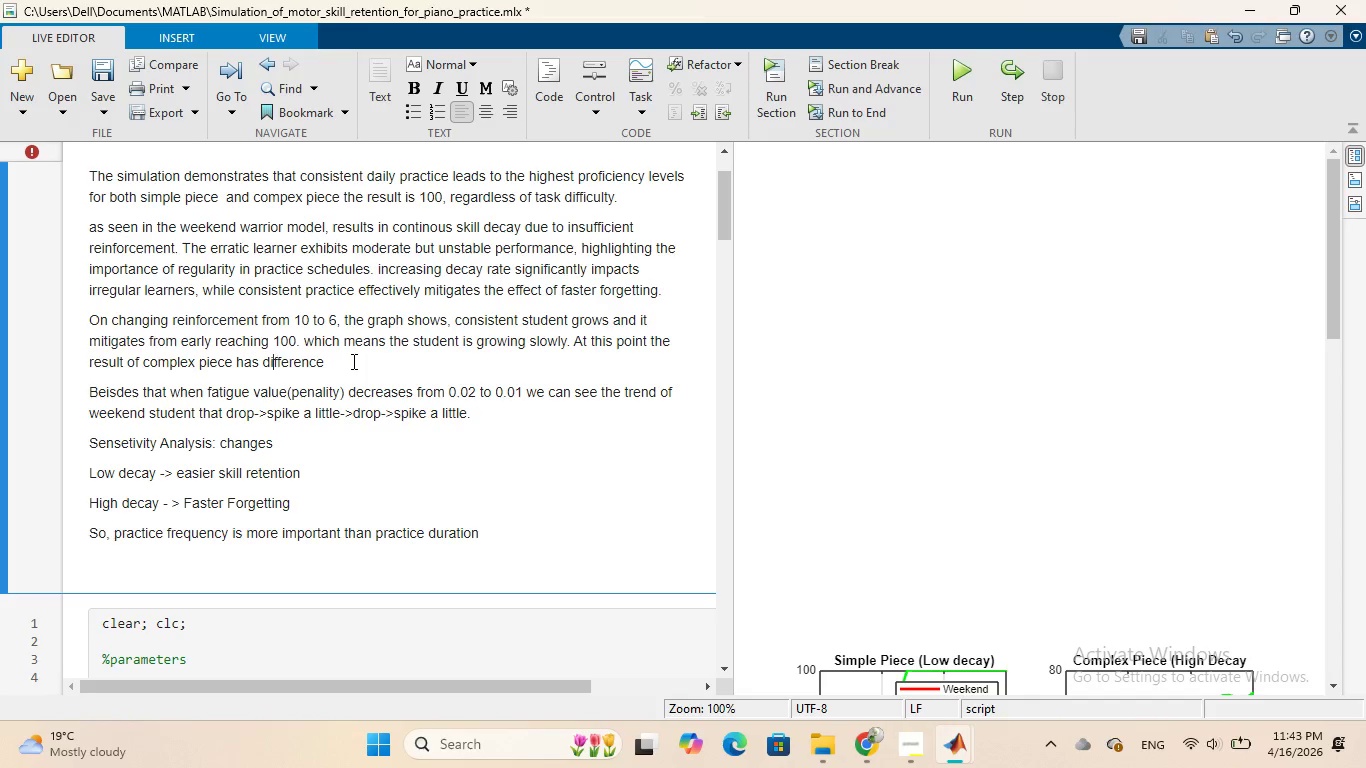 
key(ArrowLeft)
 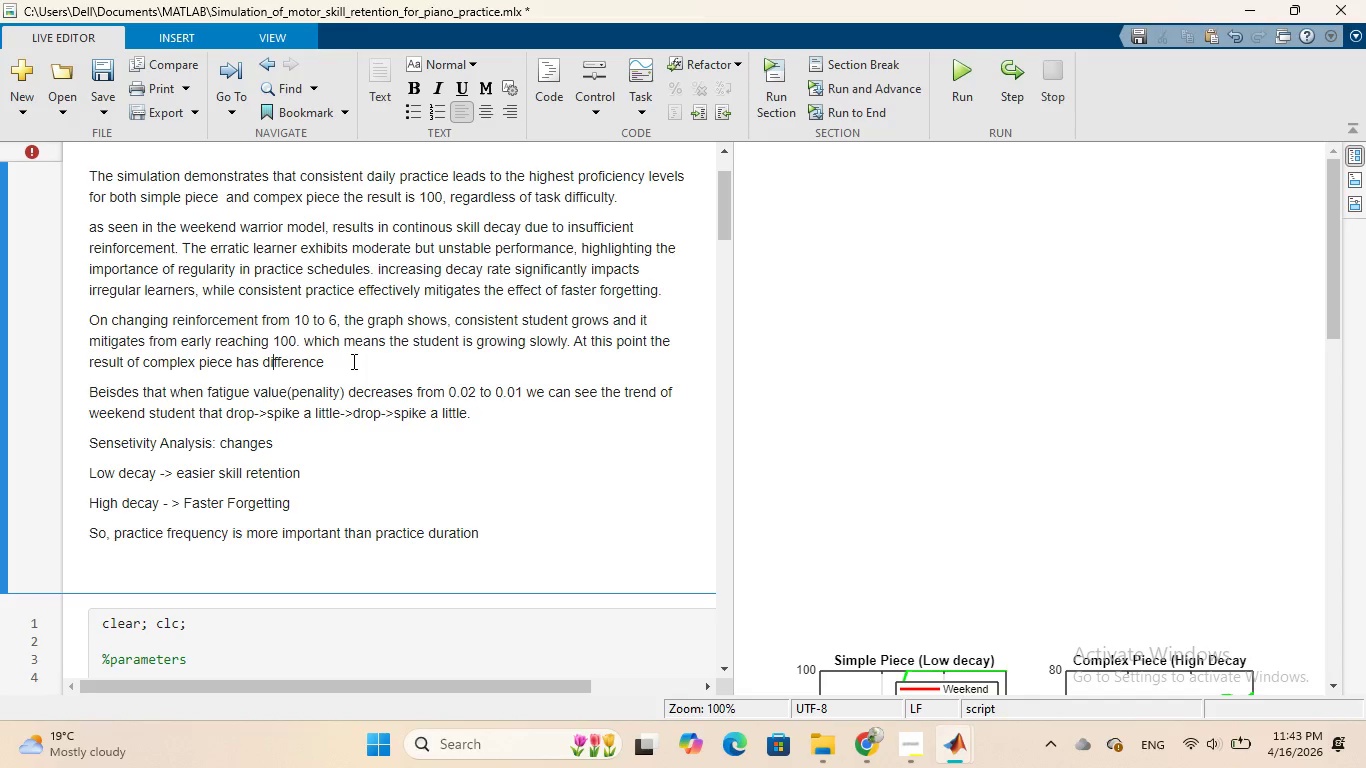 
key(ArrowLeft)
 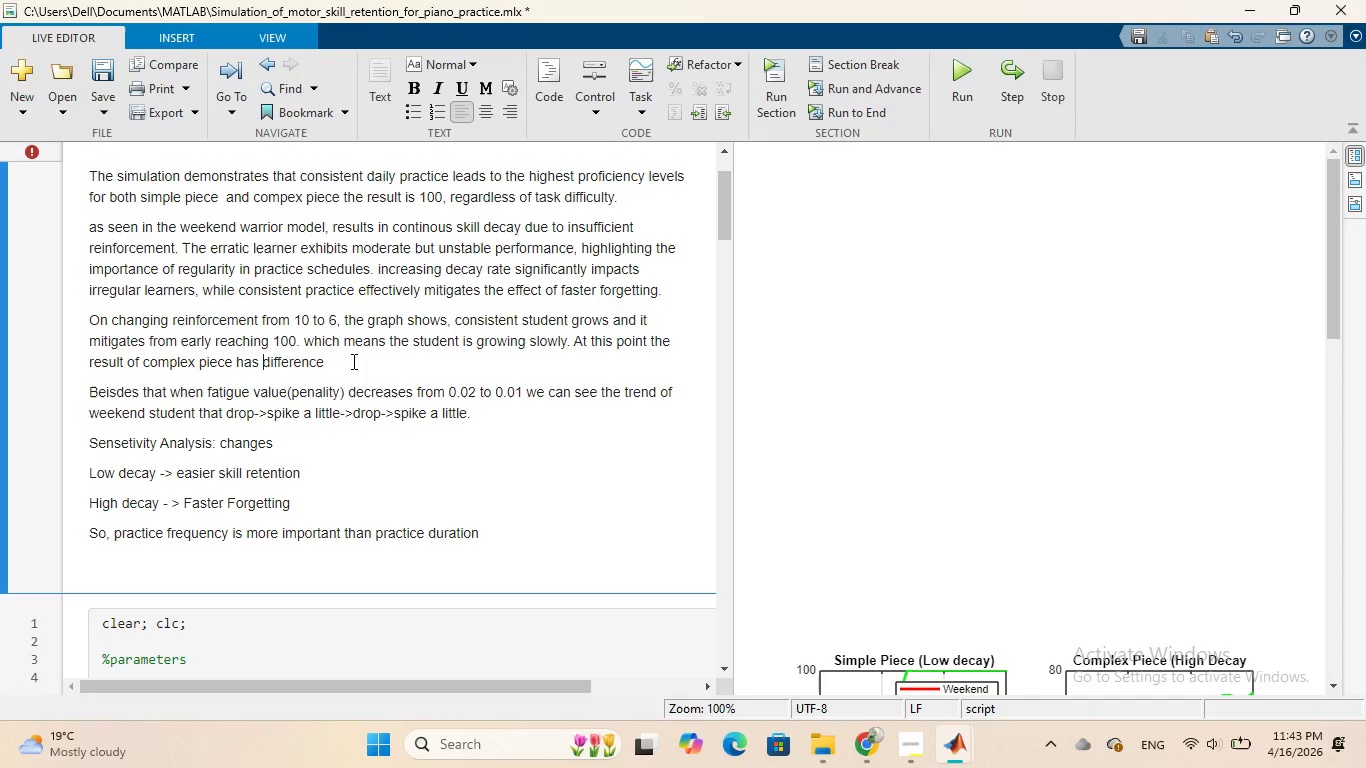 
key(ArrowLeft)
 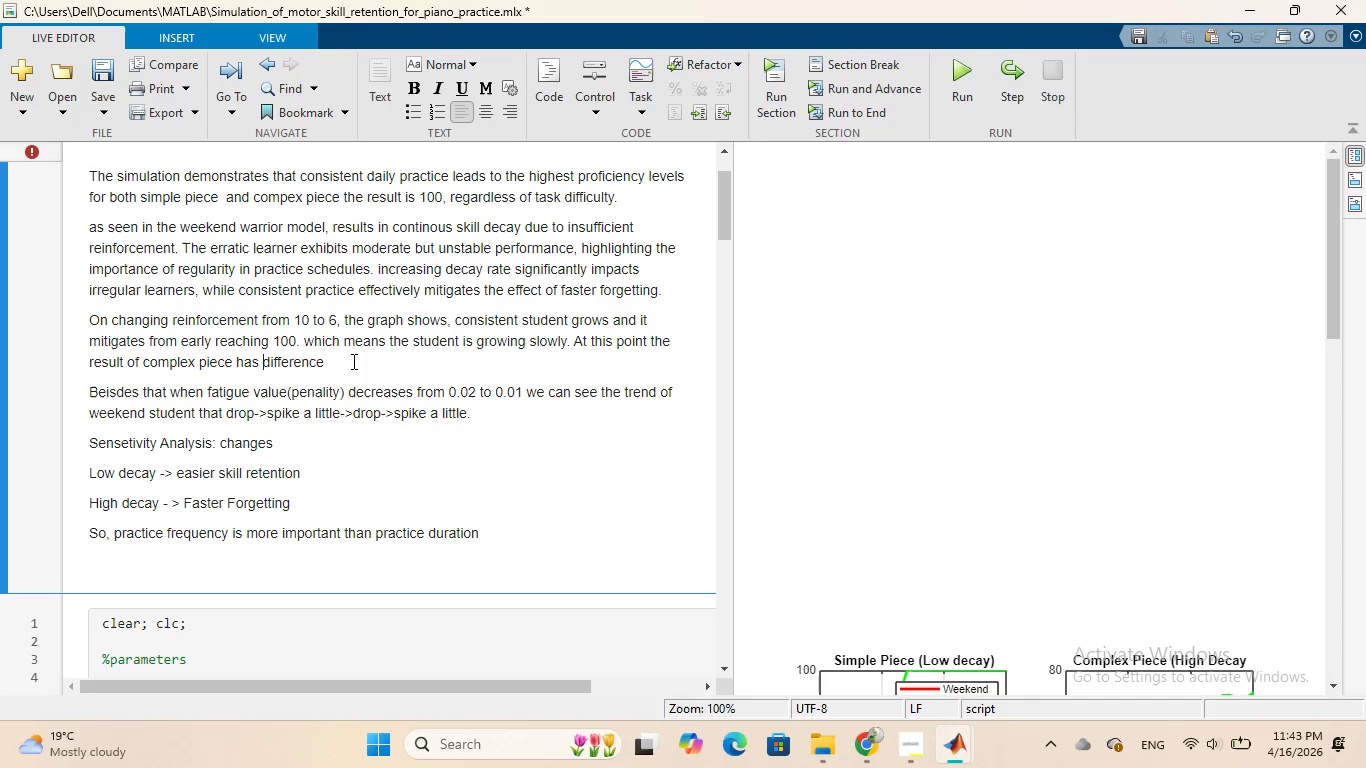 
key(ArrowLeft)
 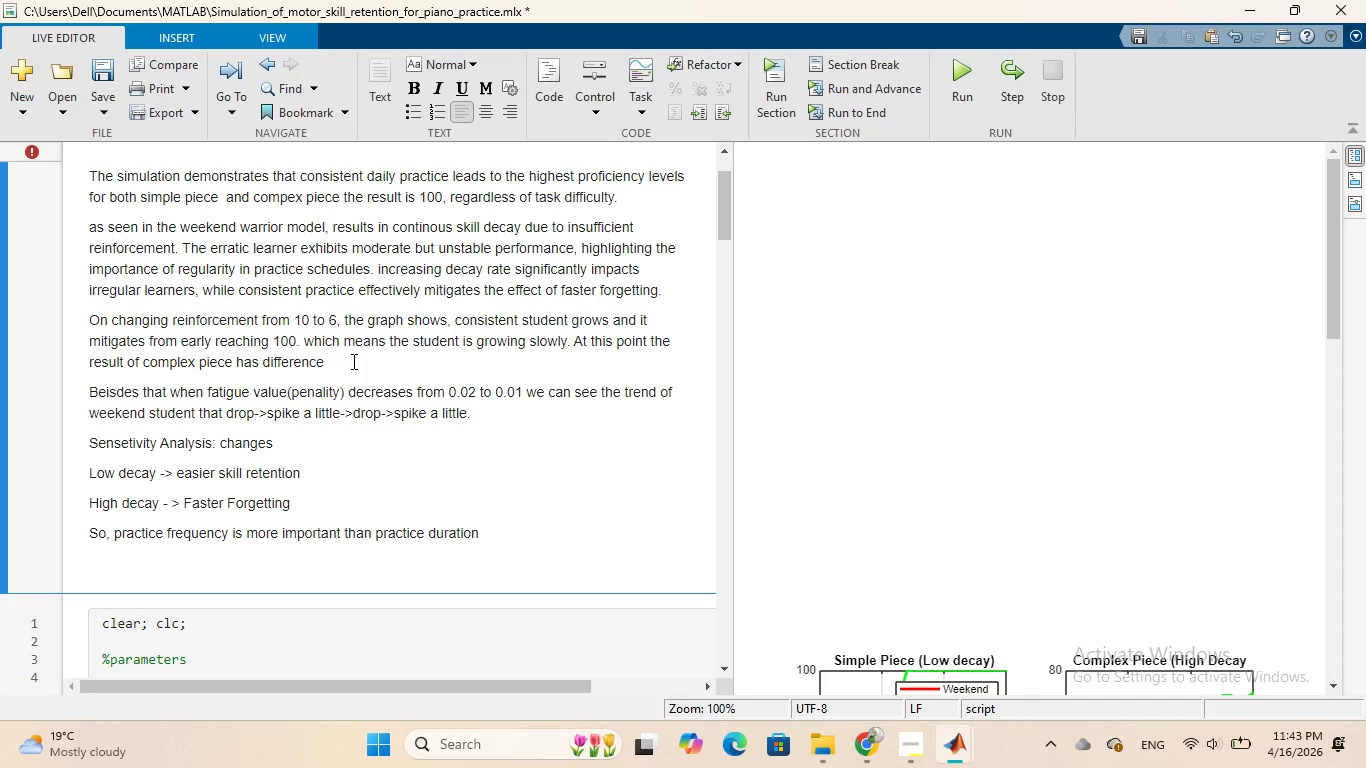 
key(Backspace)
key(Backspace)
key(Backspace)
type(become)
 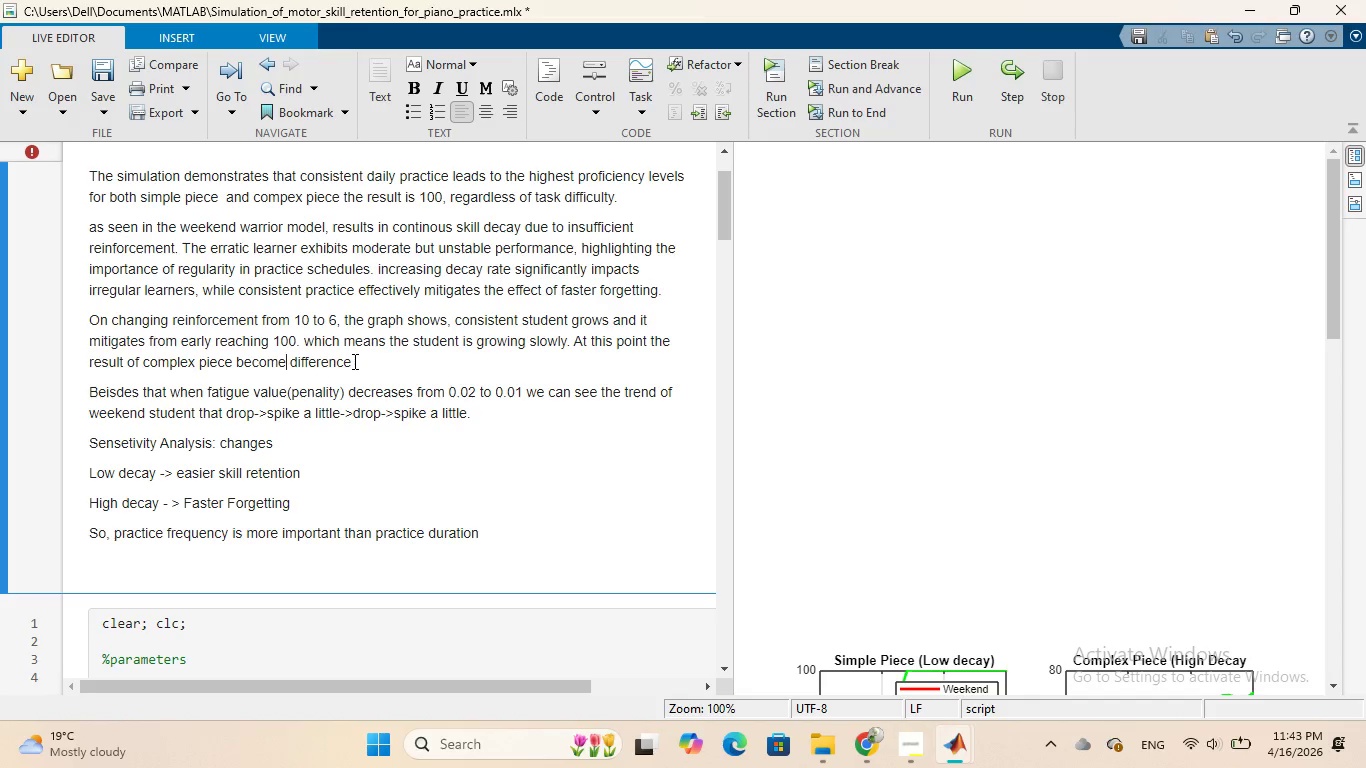 
key(ArrowRight)
 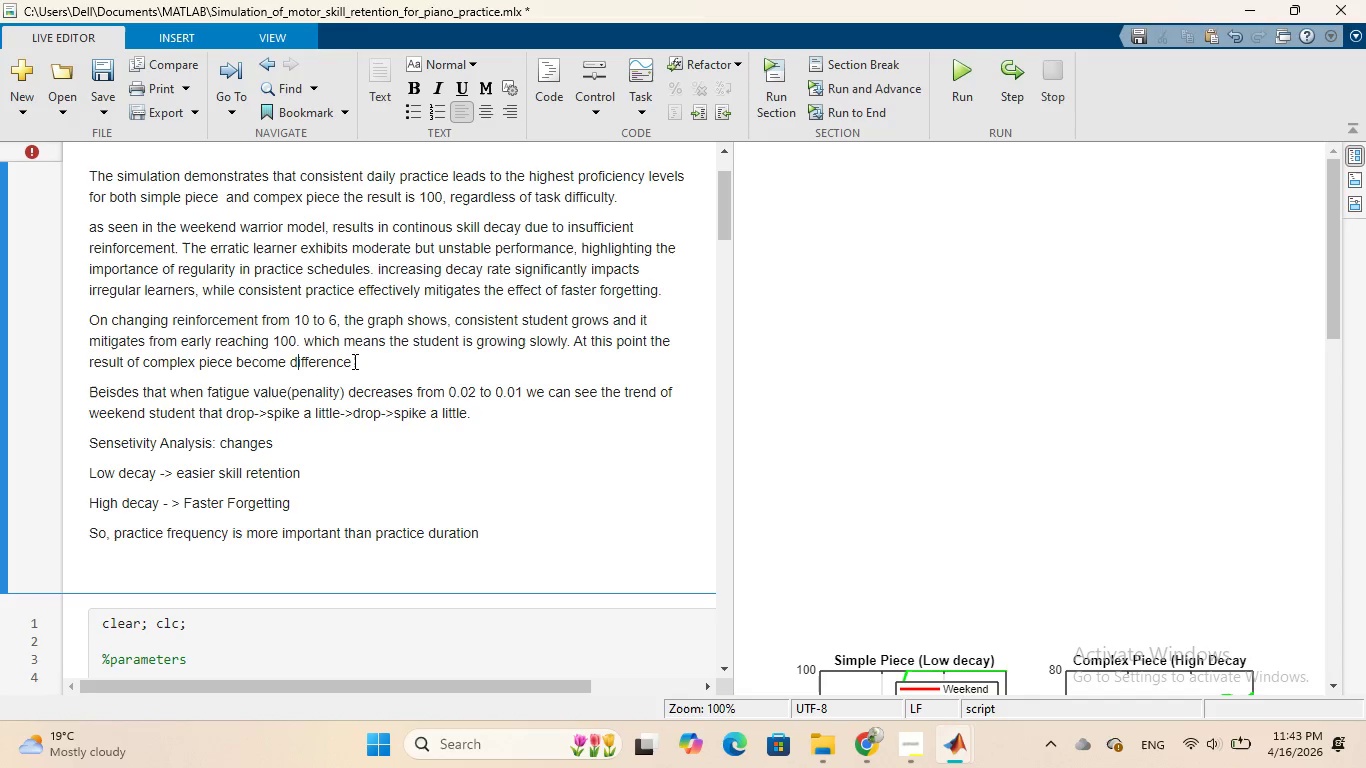 
key(ArrowRight)
 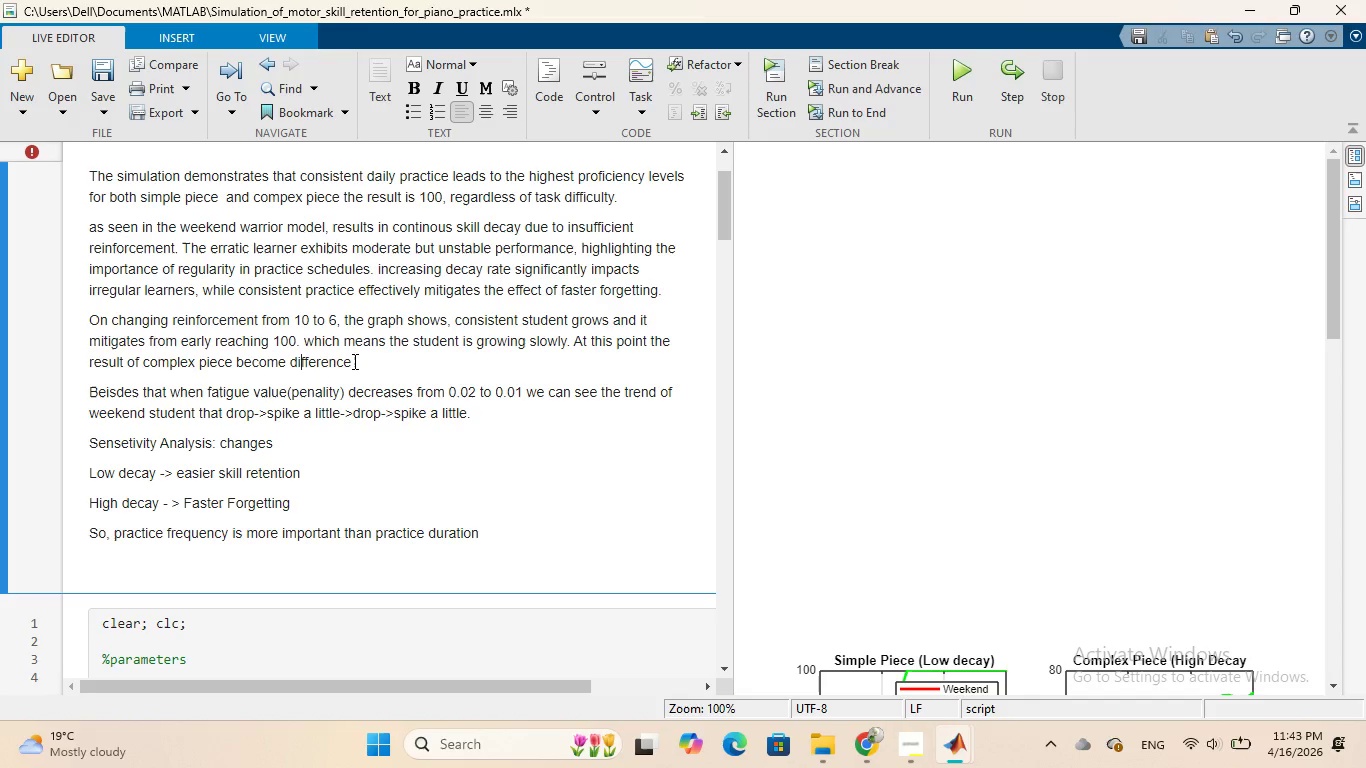 
key(ArrowRight)
 